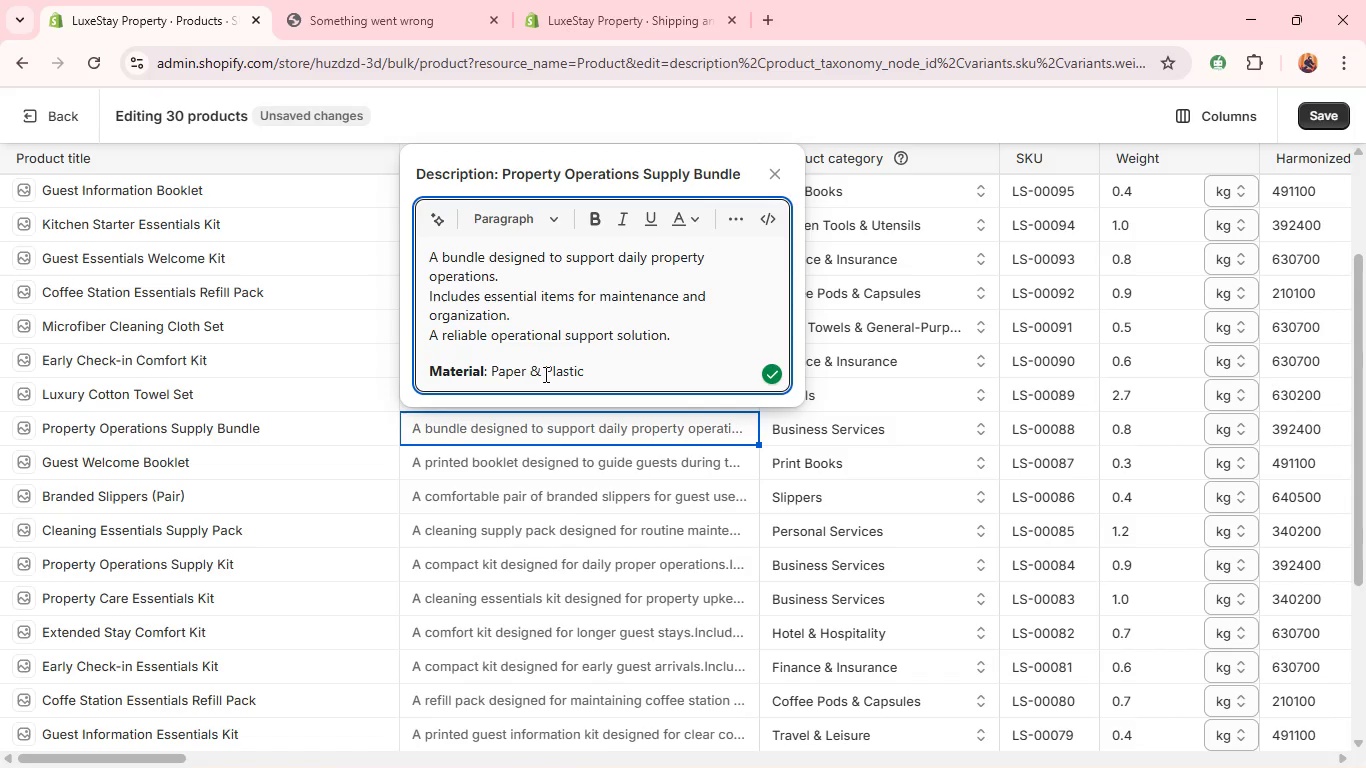 
key(Backspace)
 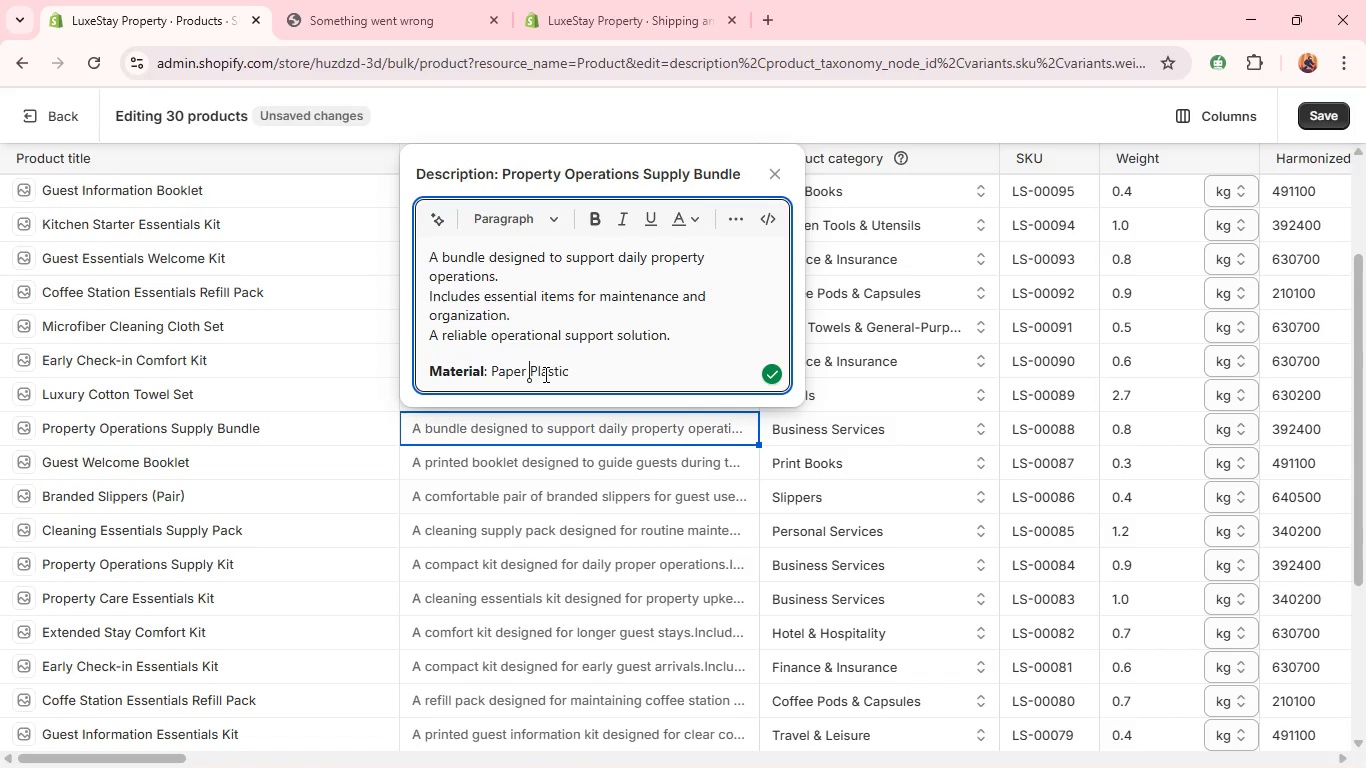 
key(Backspace)
 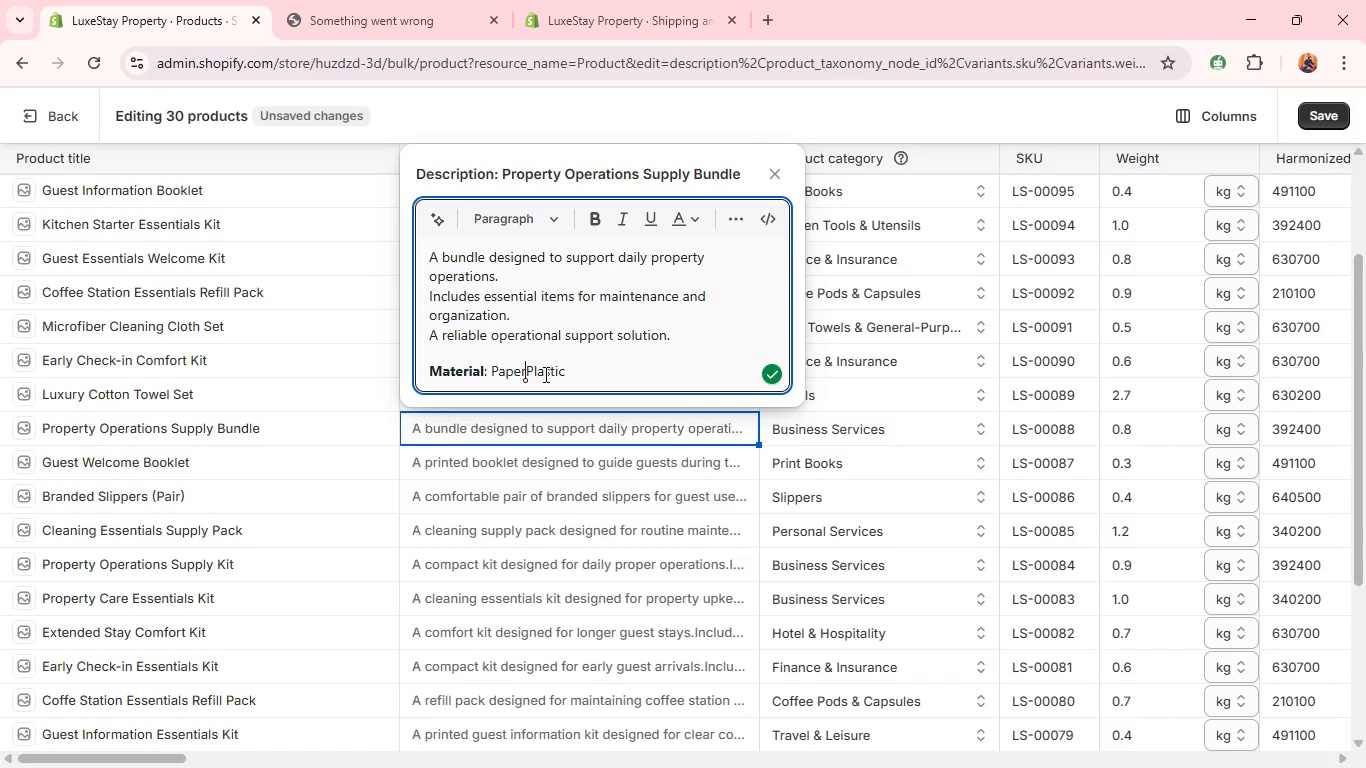 
key(Backspace)
 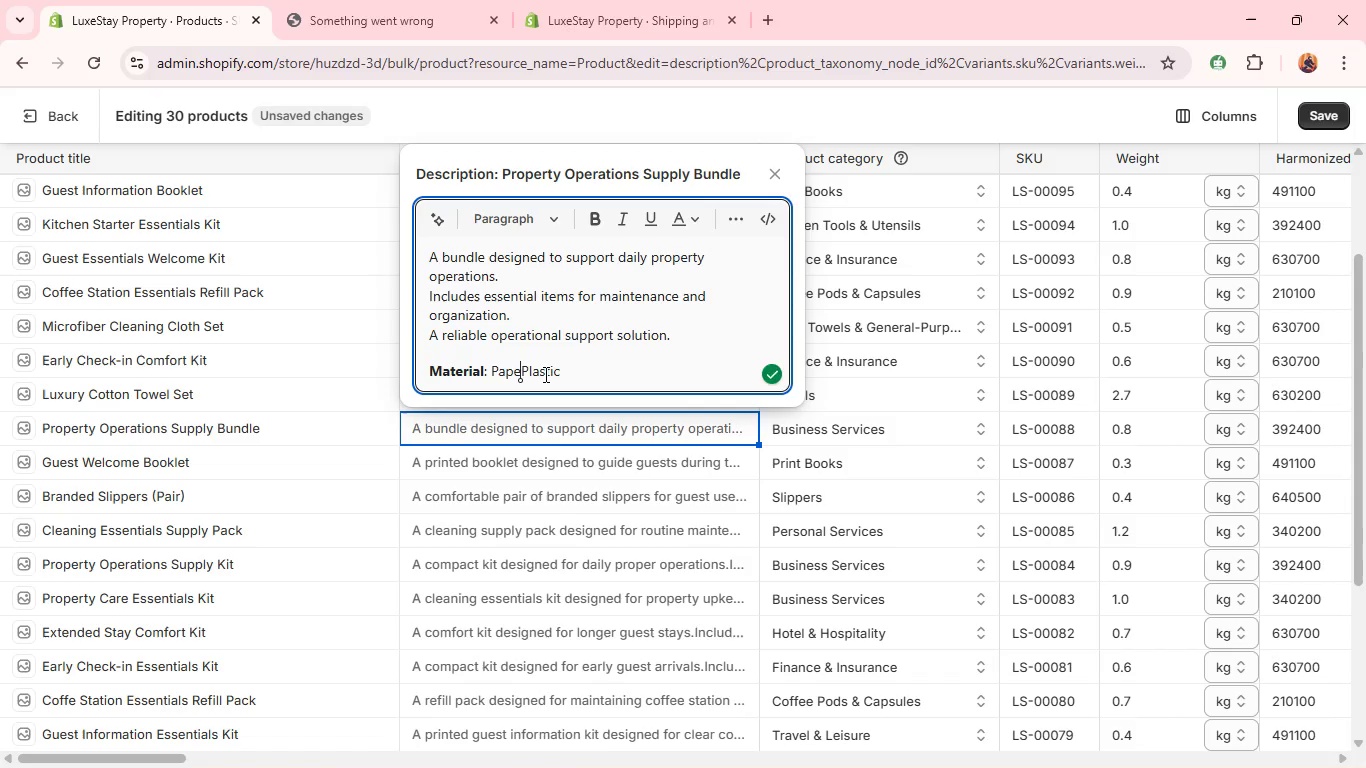 
key(Backspace)
 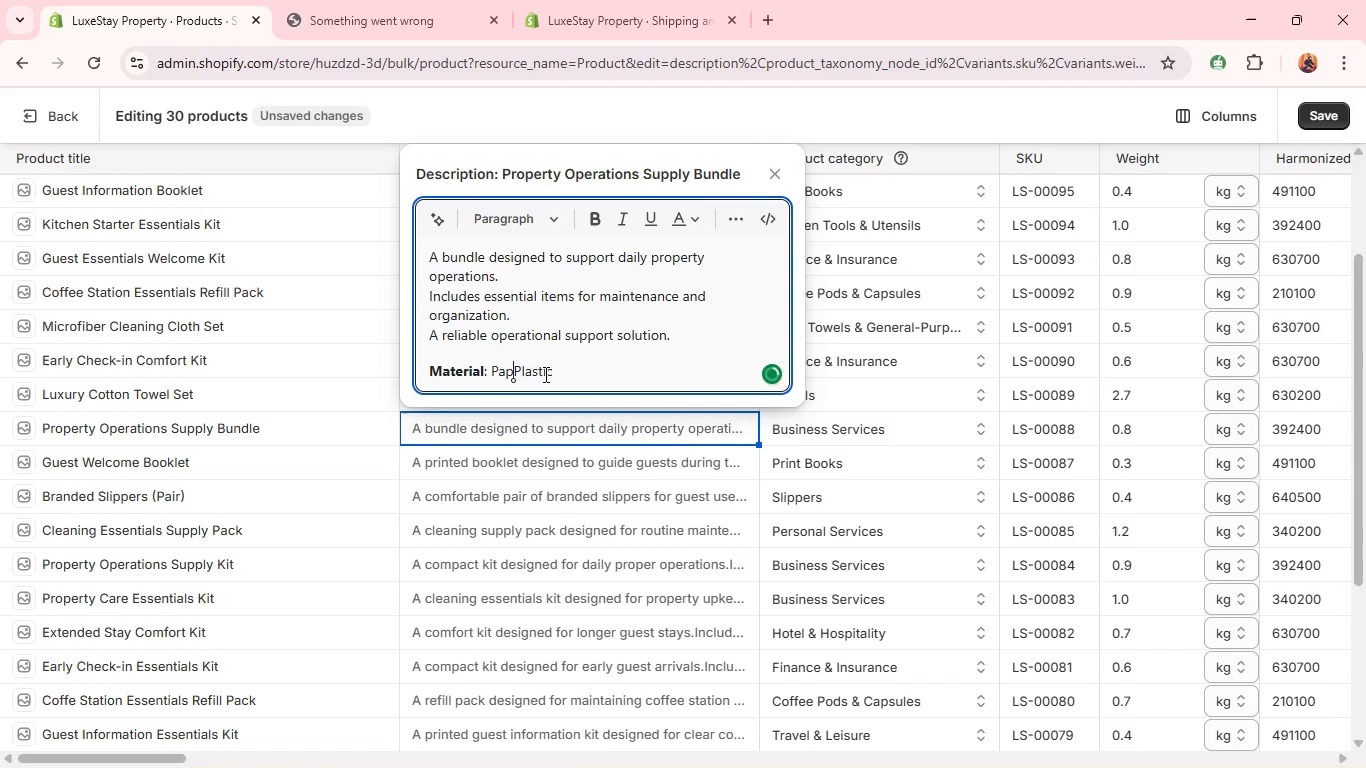 
key(Backspace)
 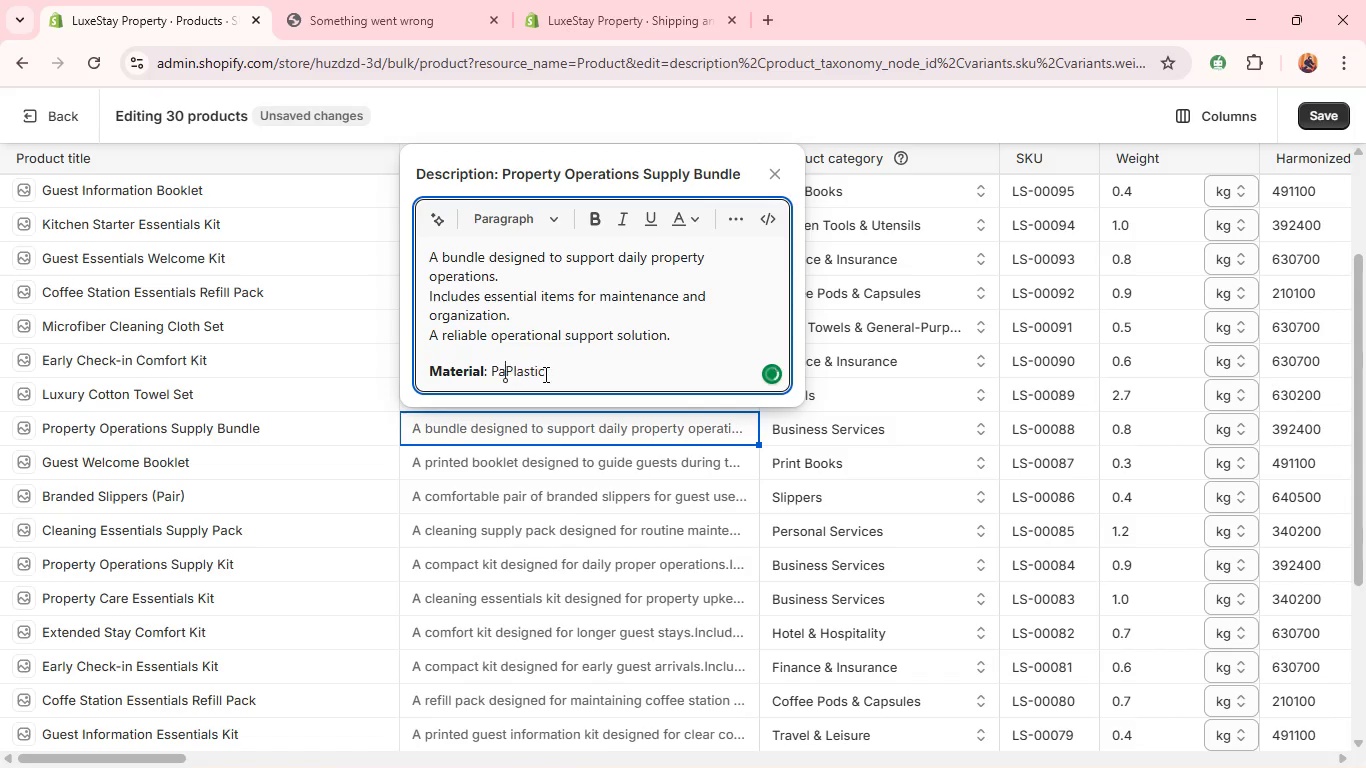 
key(Backspace)
 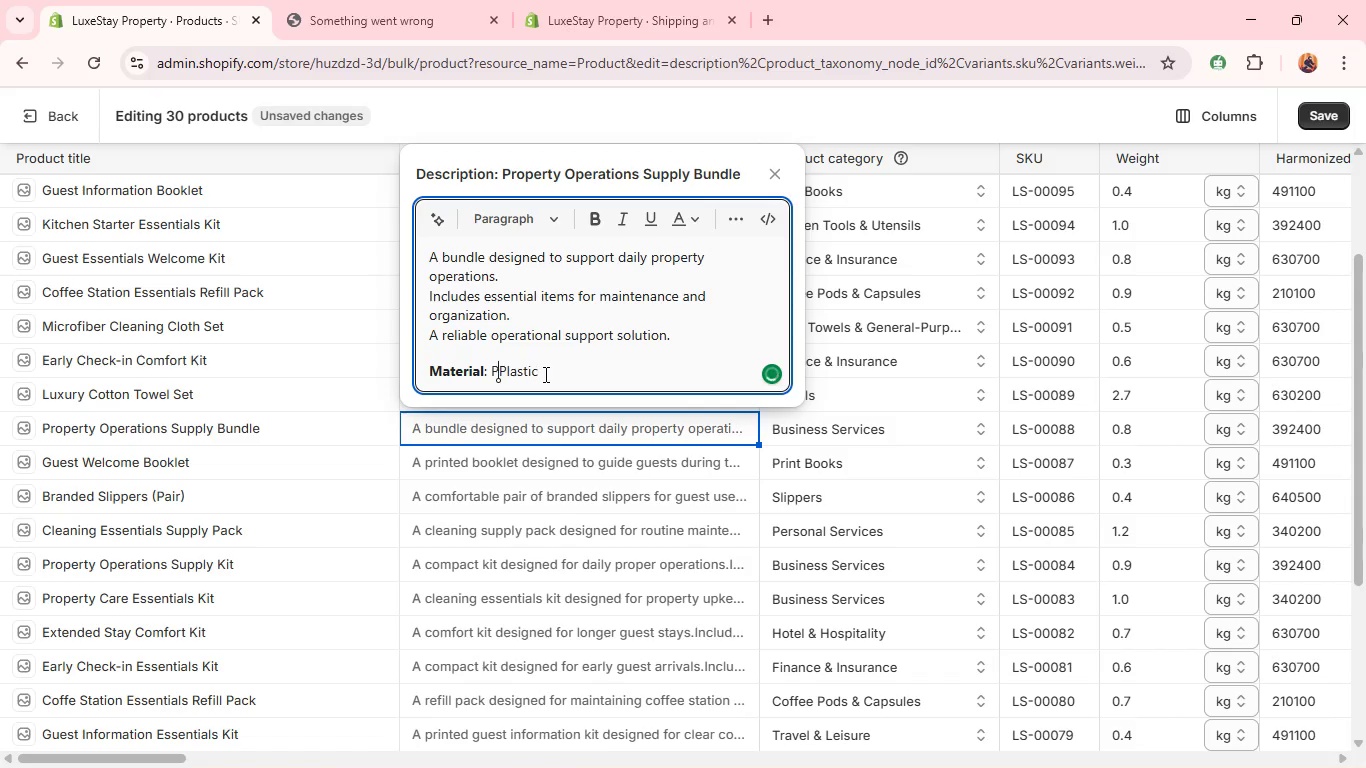 
key(Backspace)
 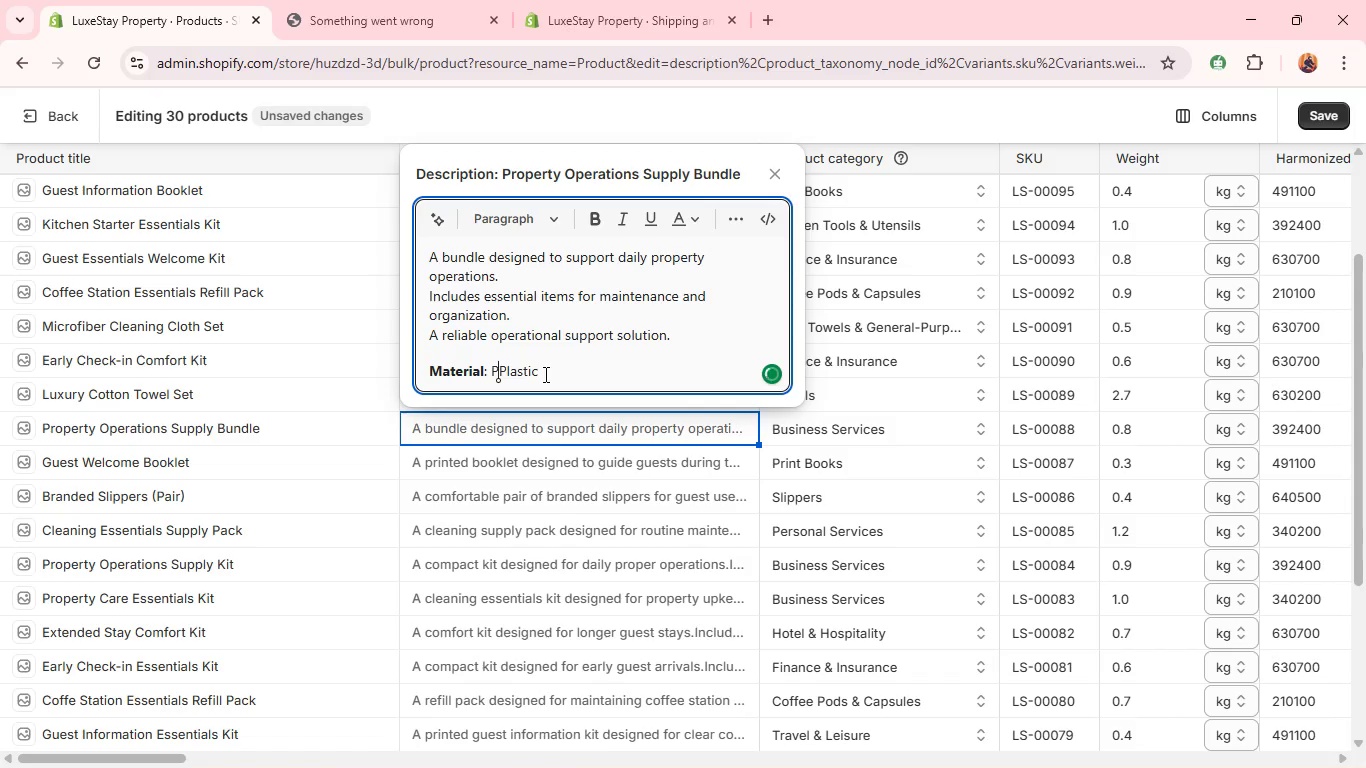 
key(Backspace)
 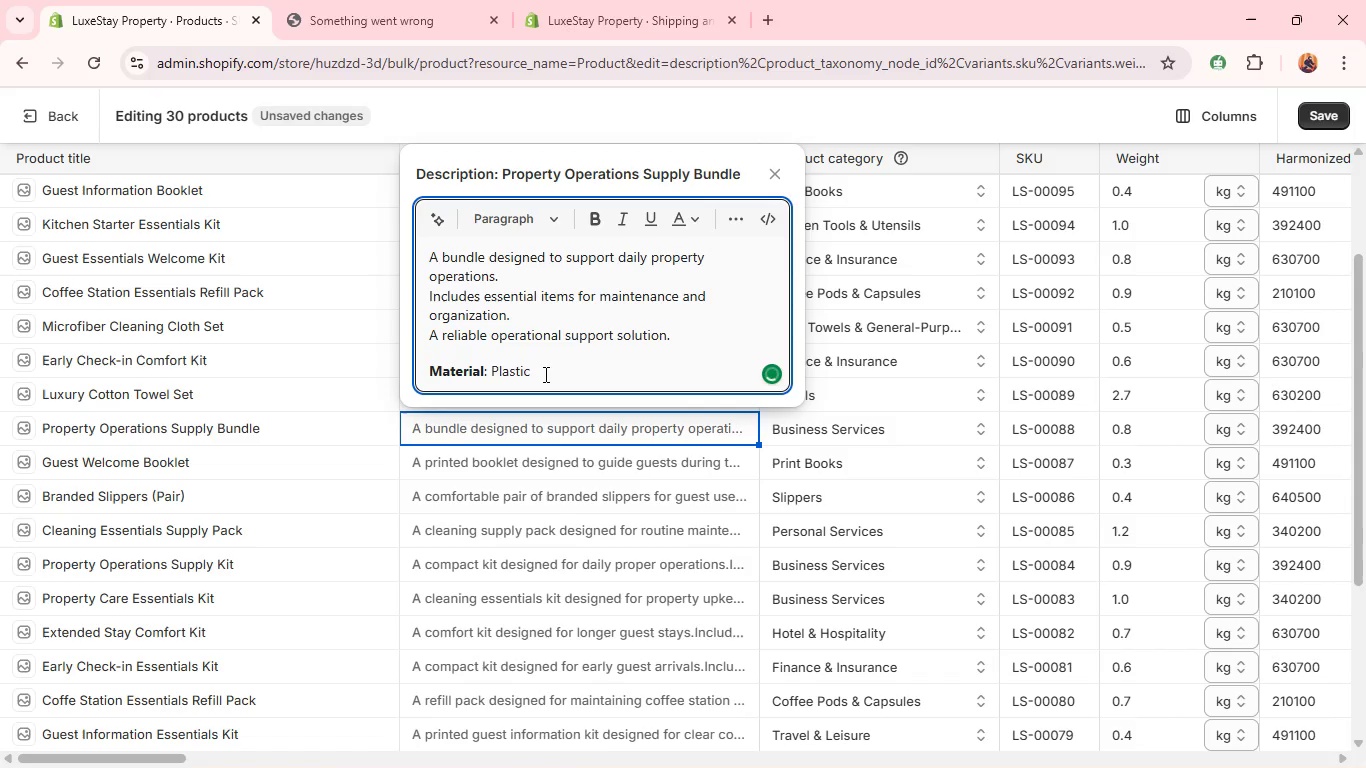 
left_click([544, 374])
 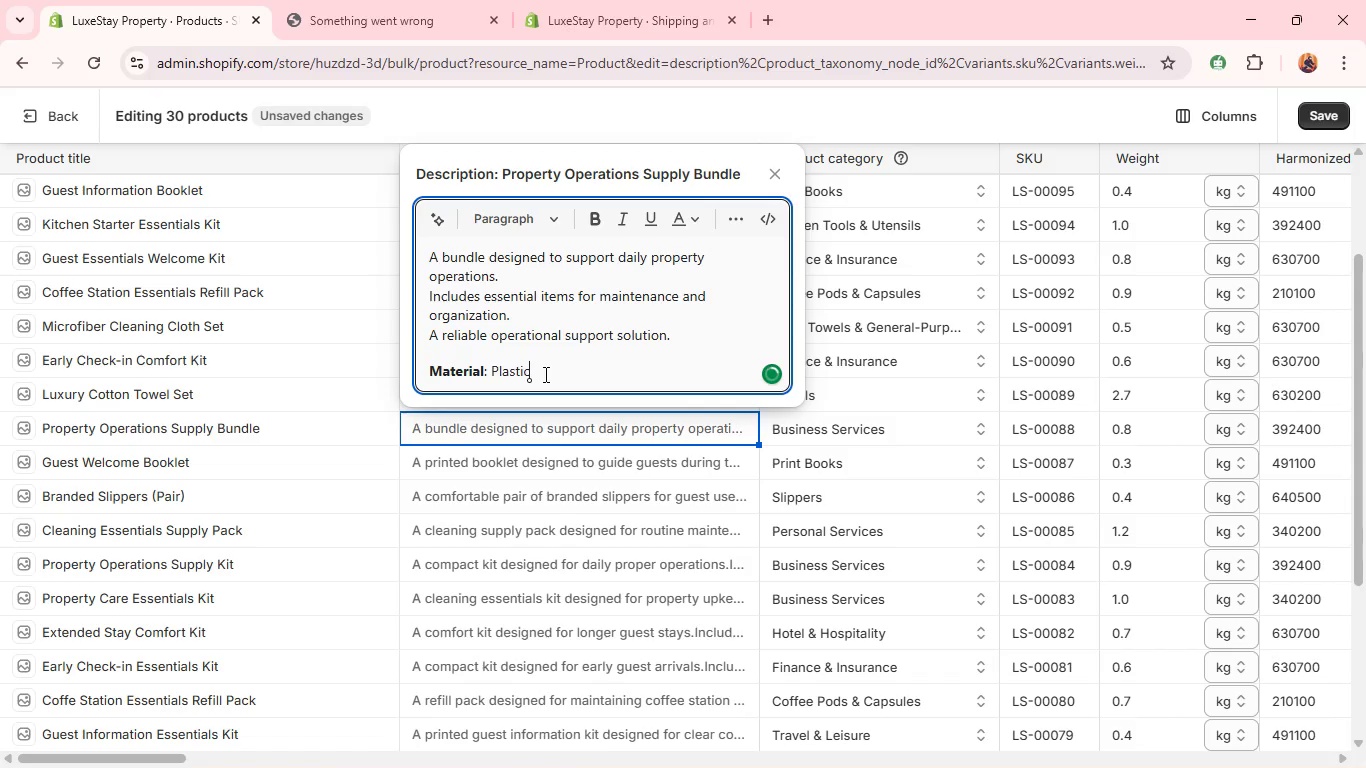 
key(Space)
 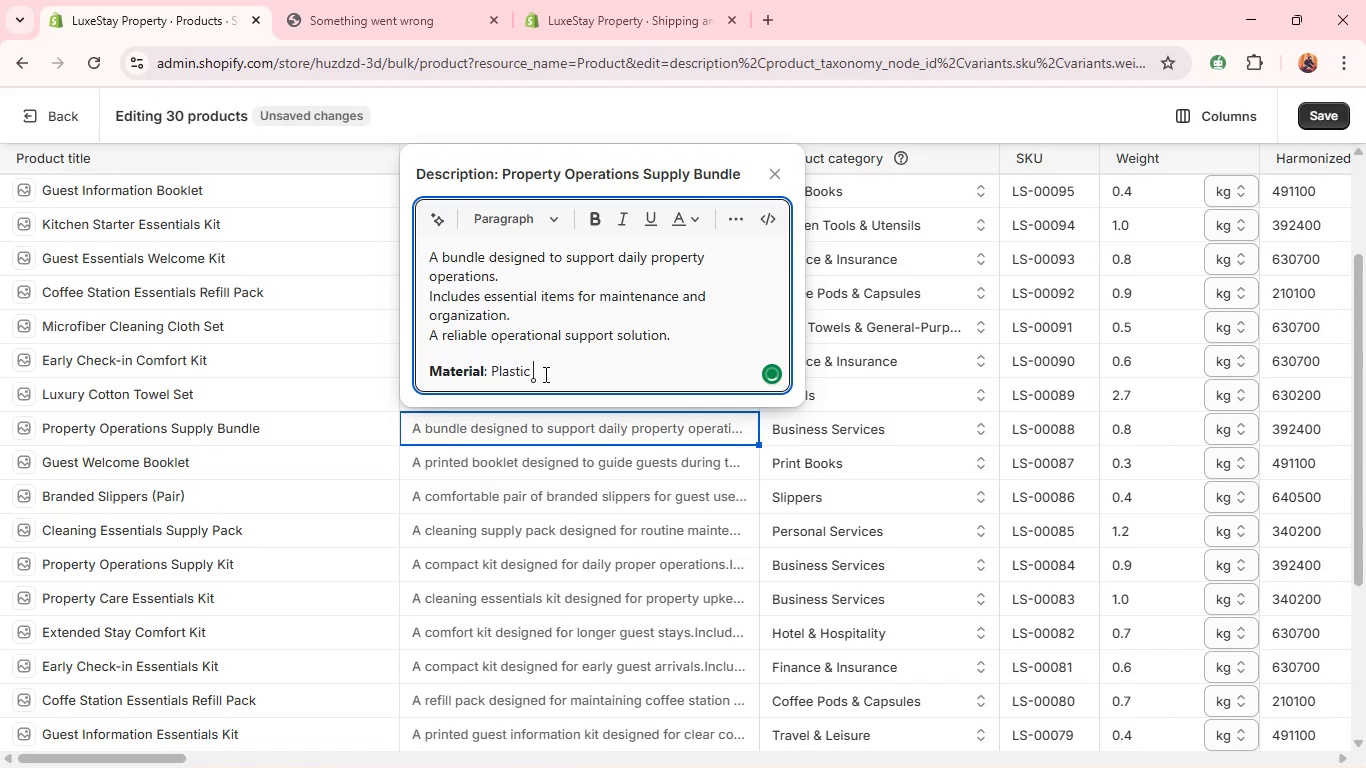 
key(Control+5)
 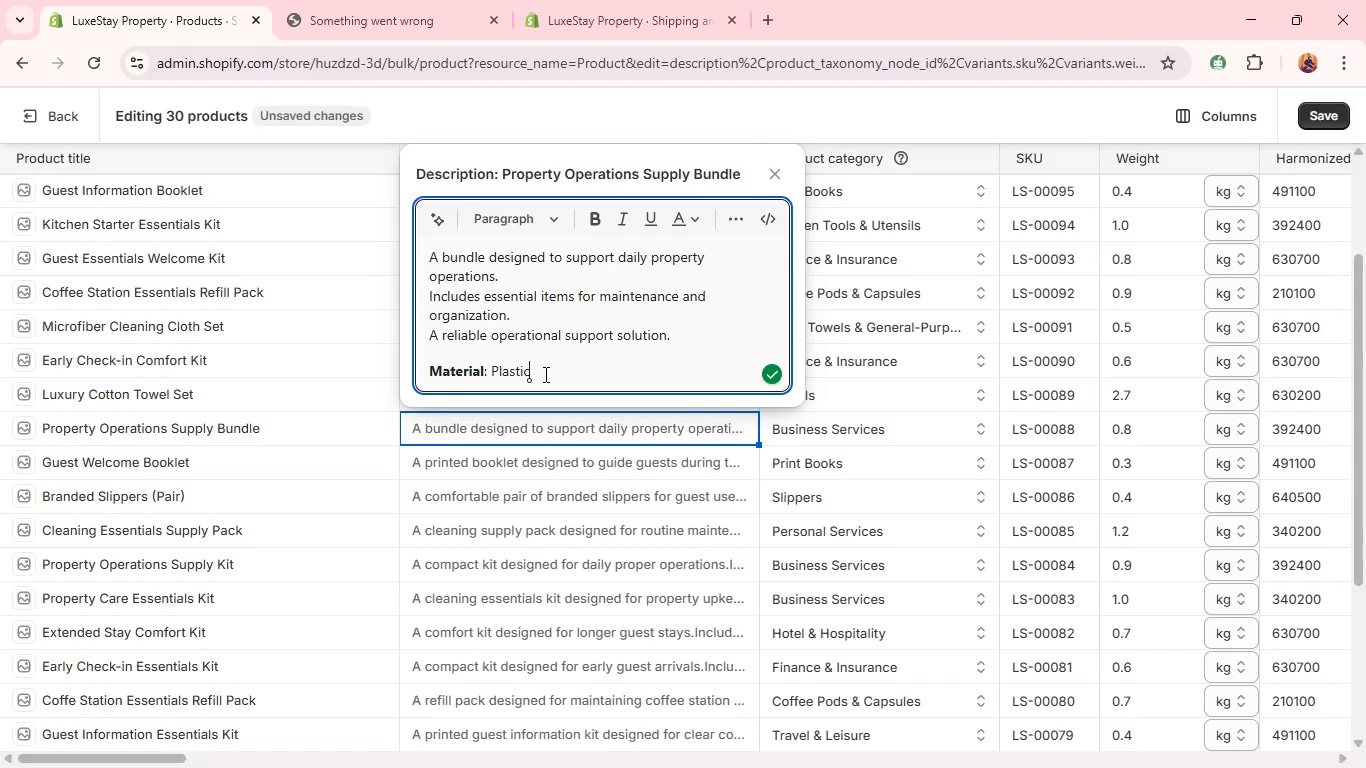 
key(Backspace)
 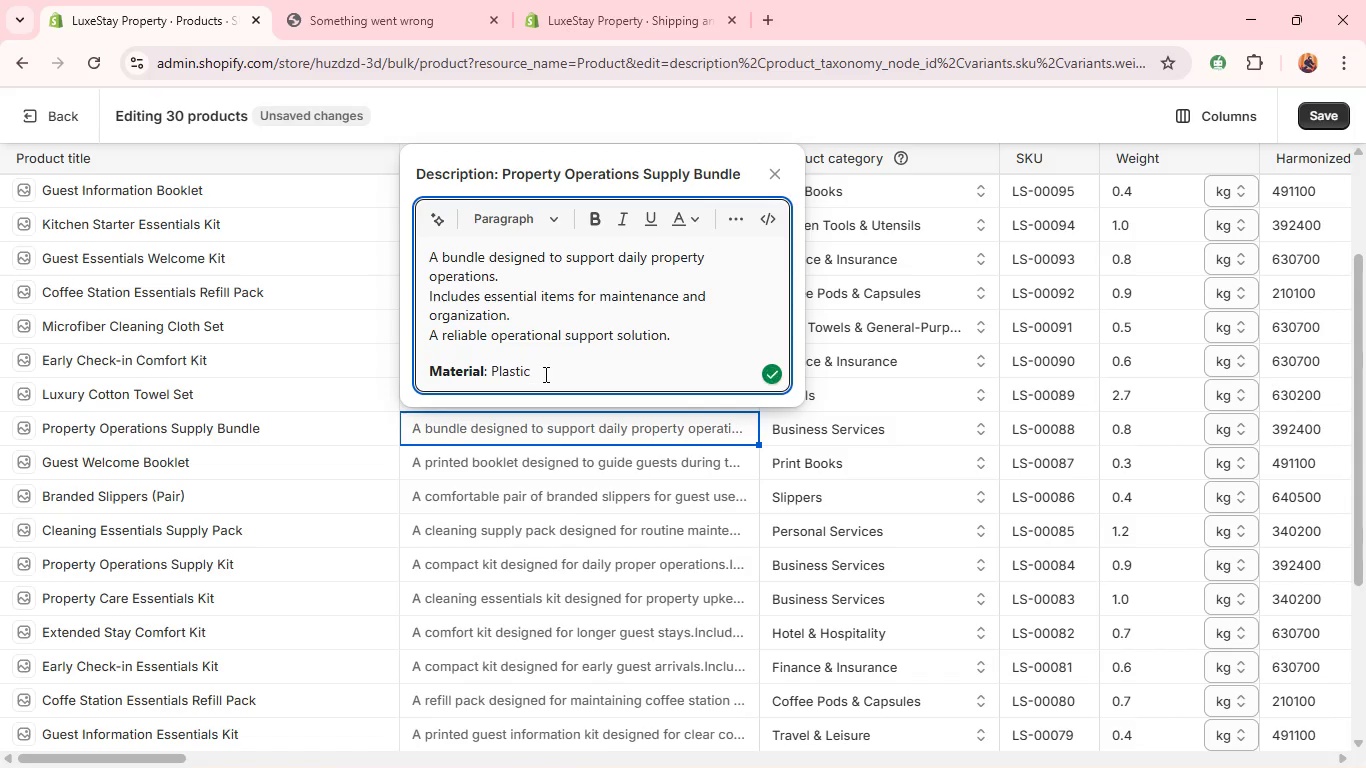 
key(Space)
 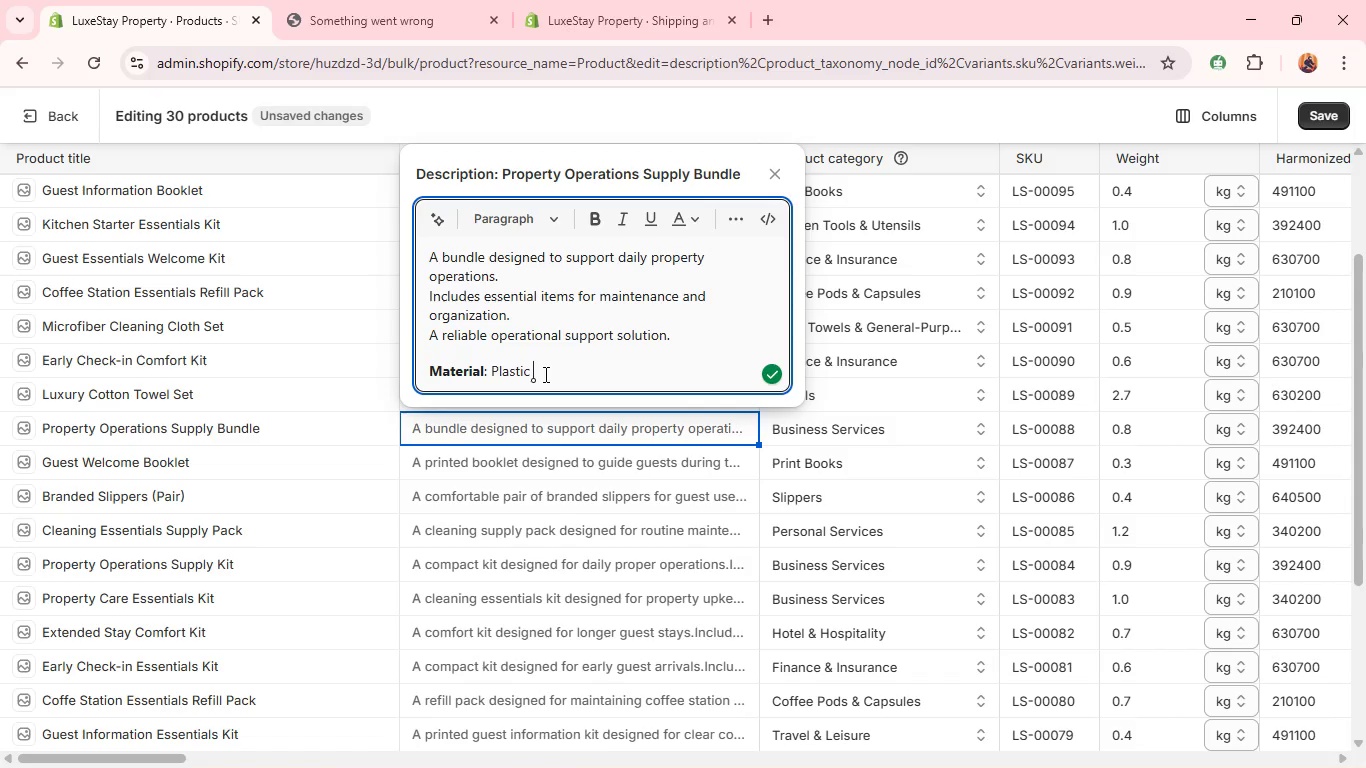 
key(Control+7)
 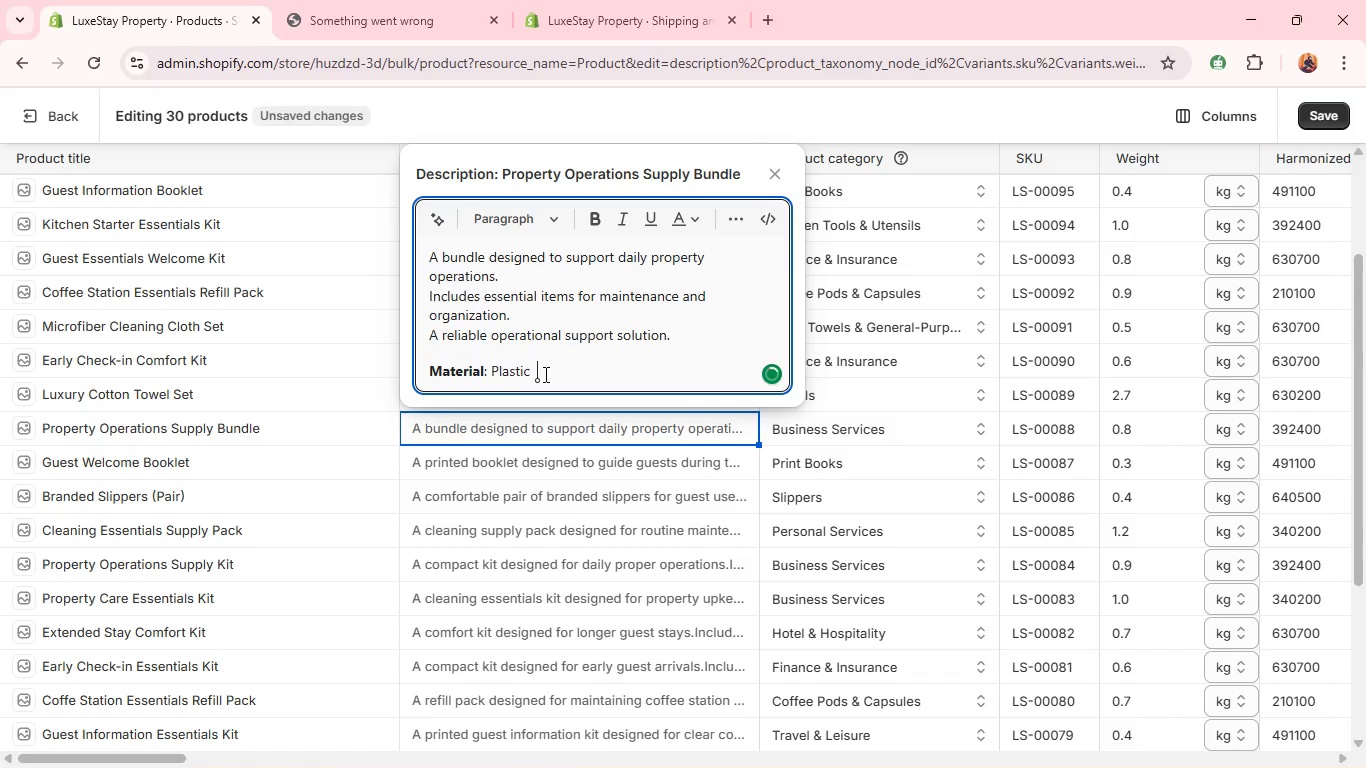 
type( )
key(Backspace)
type(& Metal)
 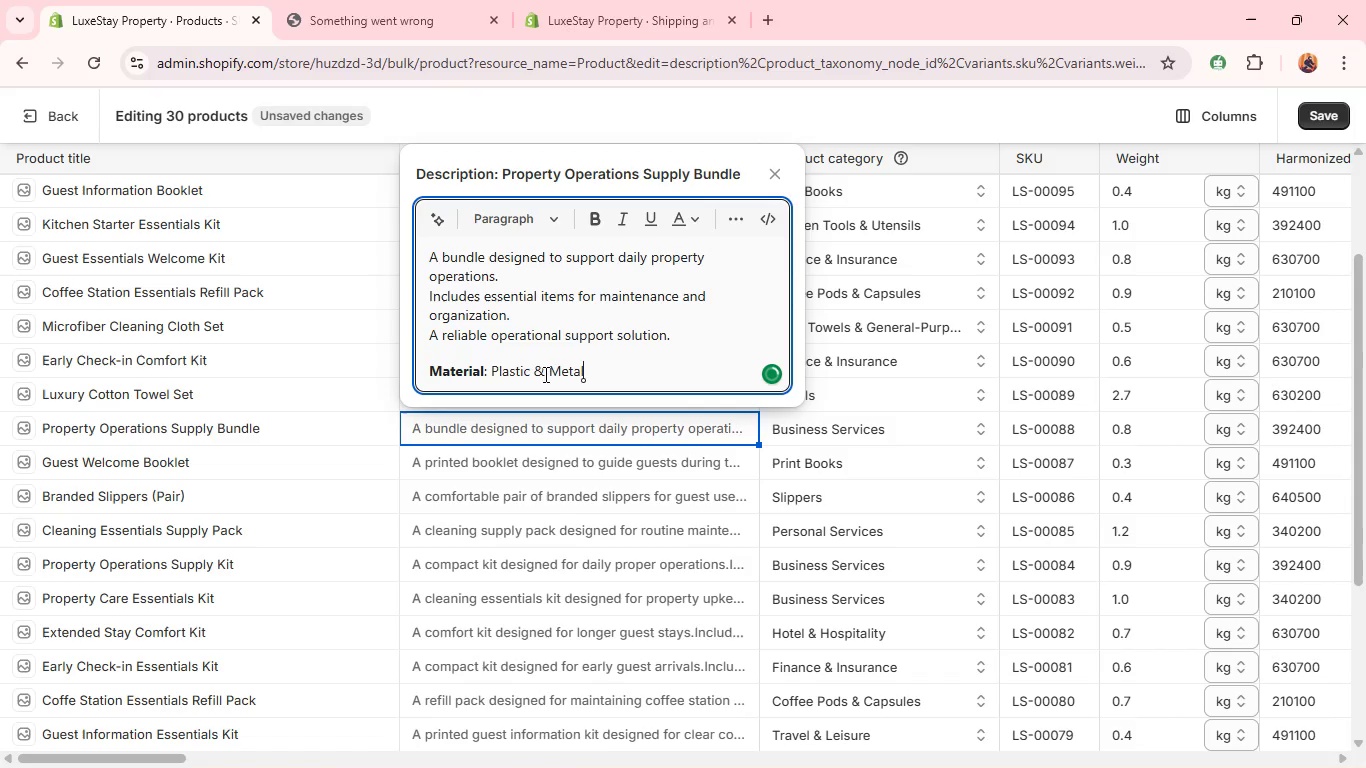 
wait(5.64)
 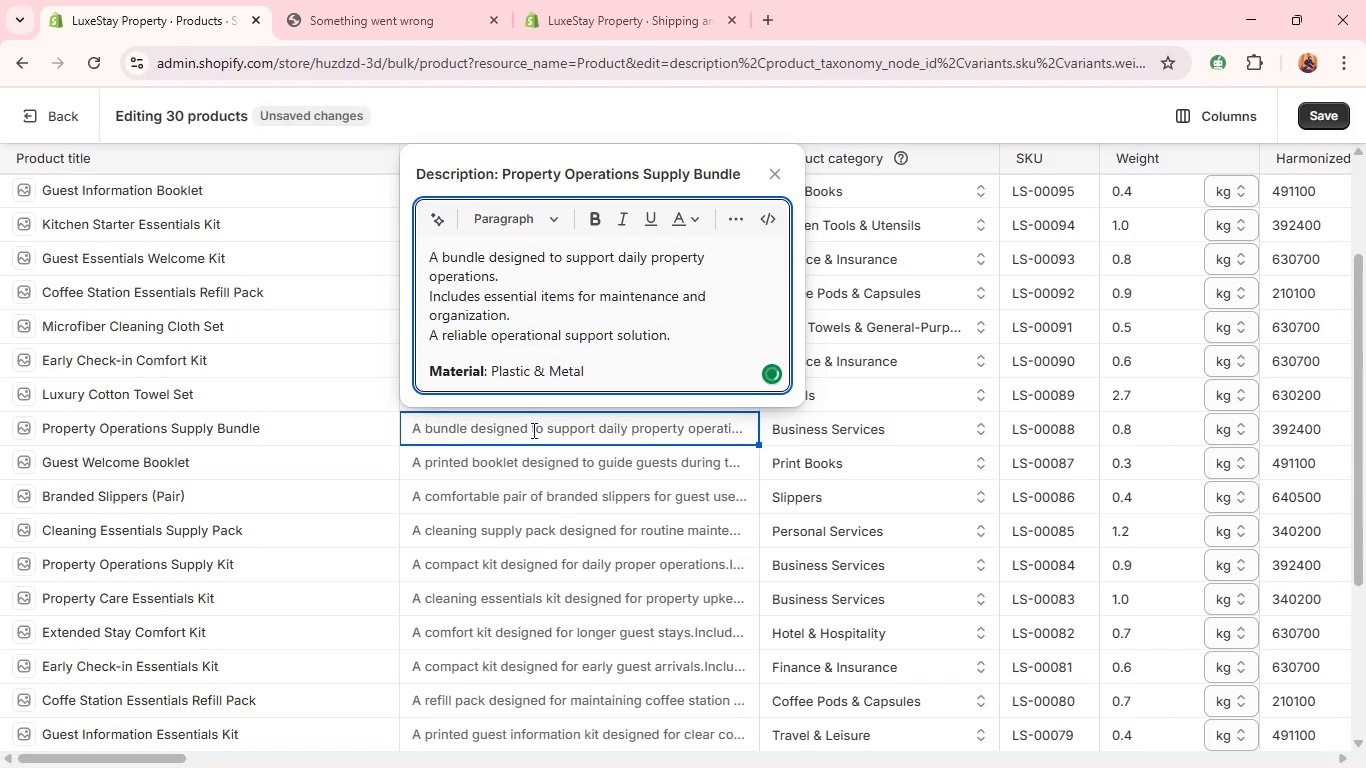 
left_click([526, 464])
 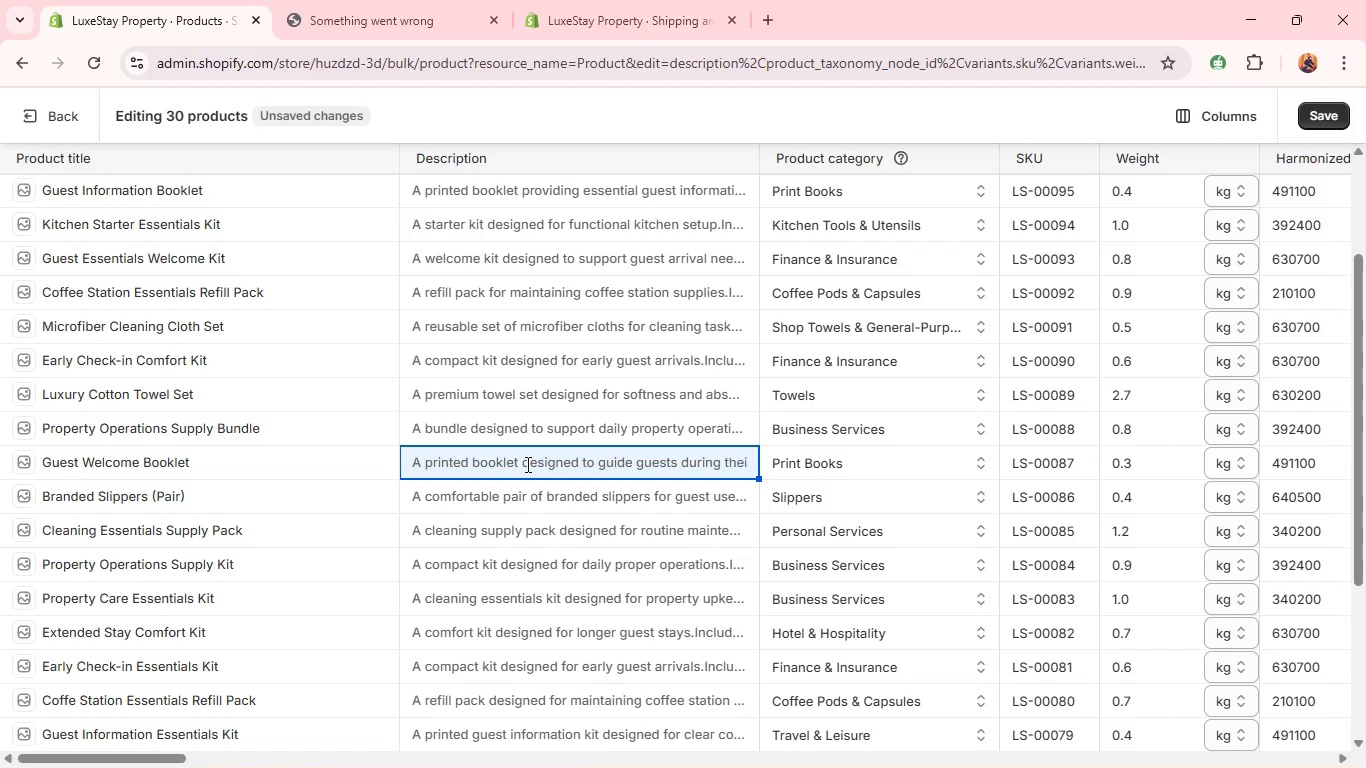 
double_click([526, 464])
 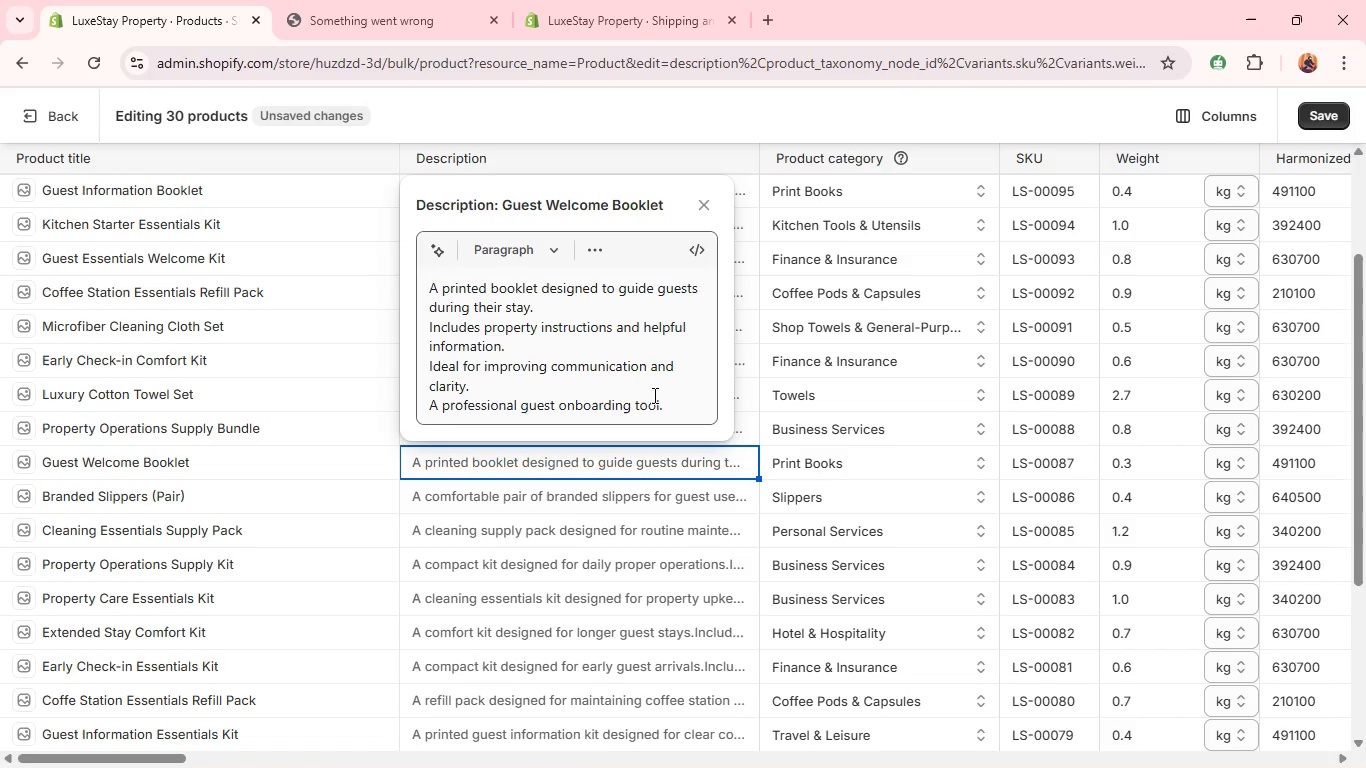 
left_click([666, 399])
 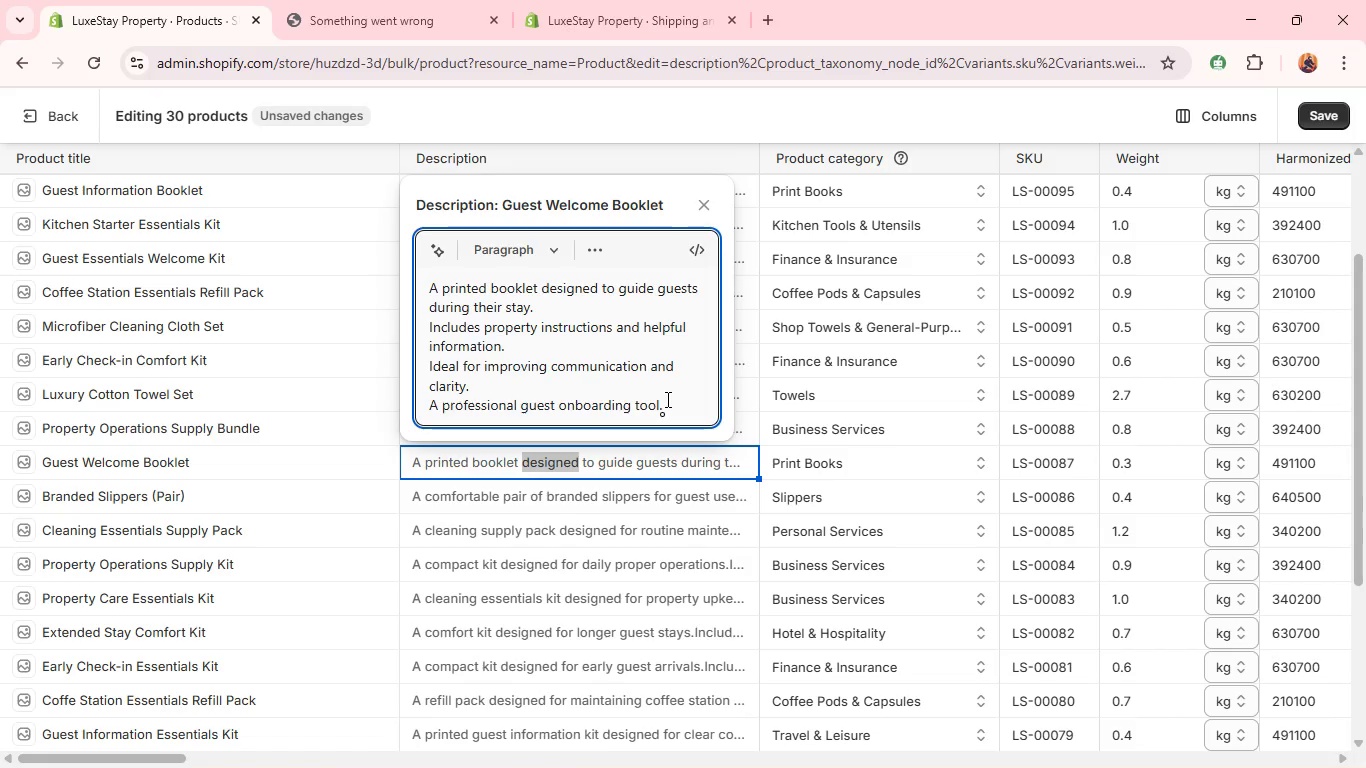 
key(Enter)
 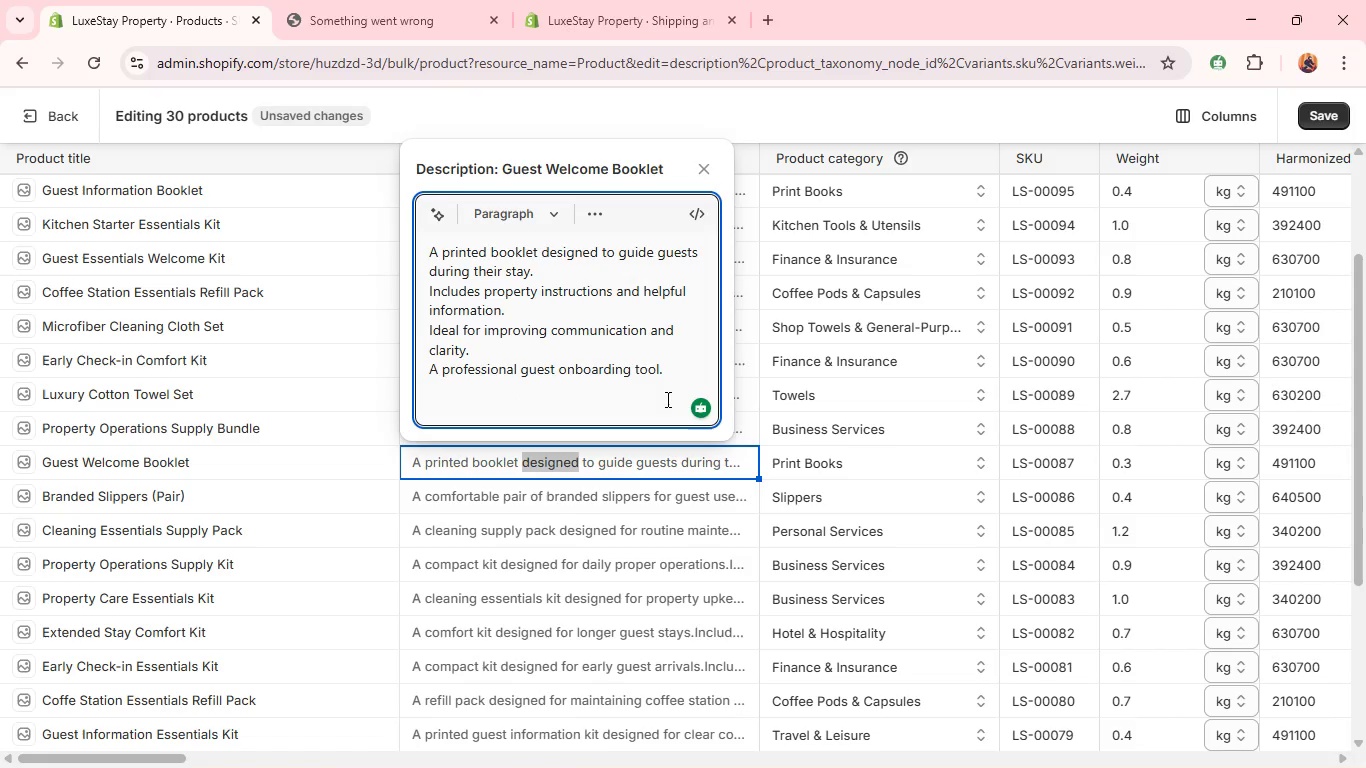 
key(Control+V)
 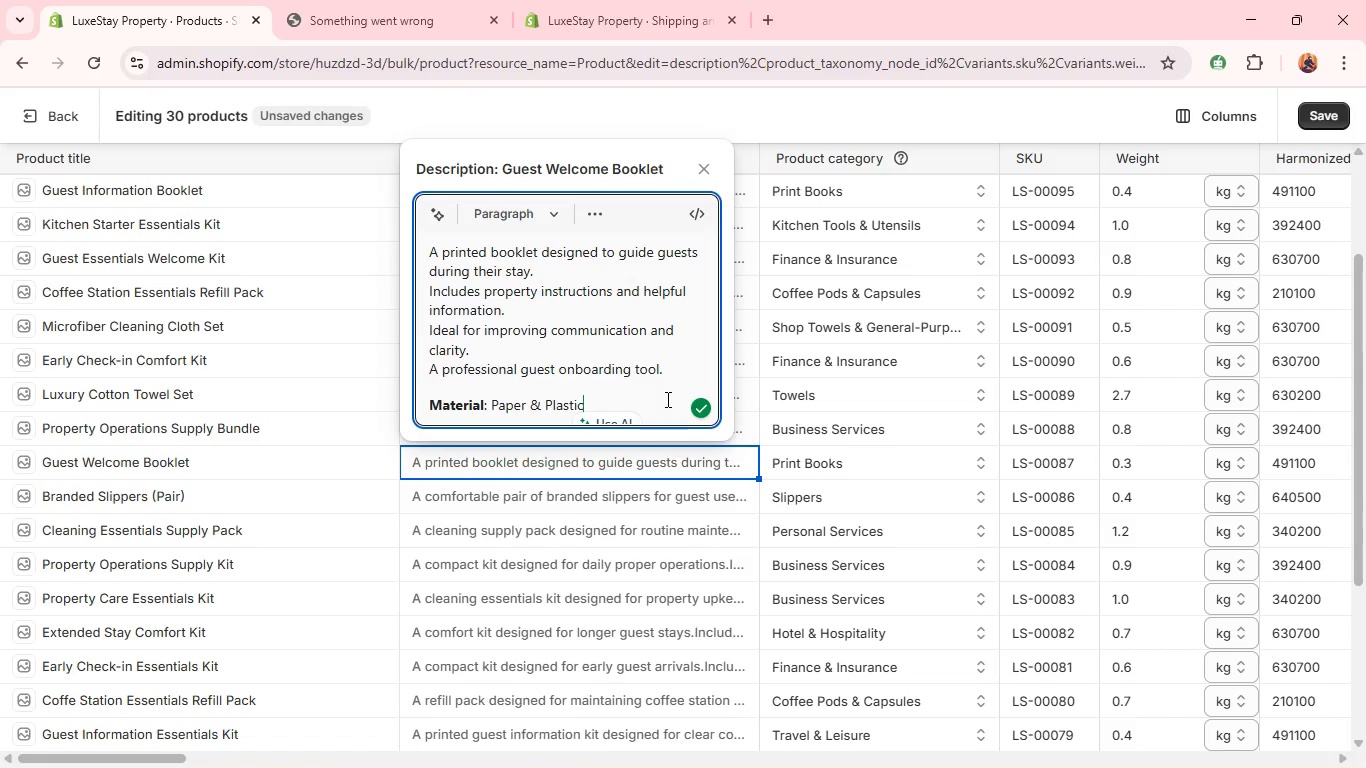 
key(Backspace)
key(Backspace)
key(Backspace)
key(Backspace)
key(Backspace)
key(Backspace)
key(Backspace)
key(Backspace)
key(Backspace)
key(Backspace)
key(Backspace)
key(Backspace)
key(Backspace)
key(Backspace)
type(olyester)
 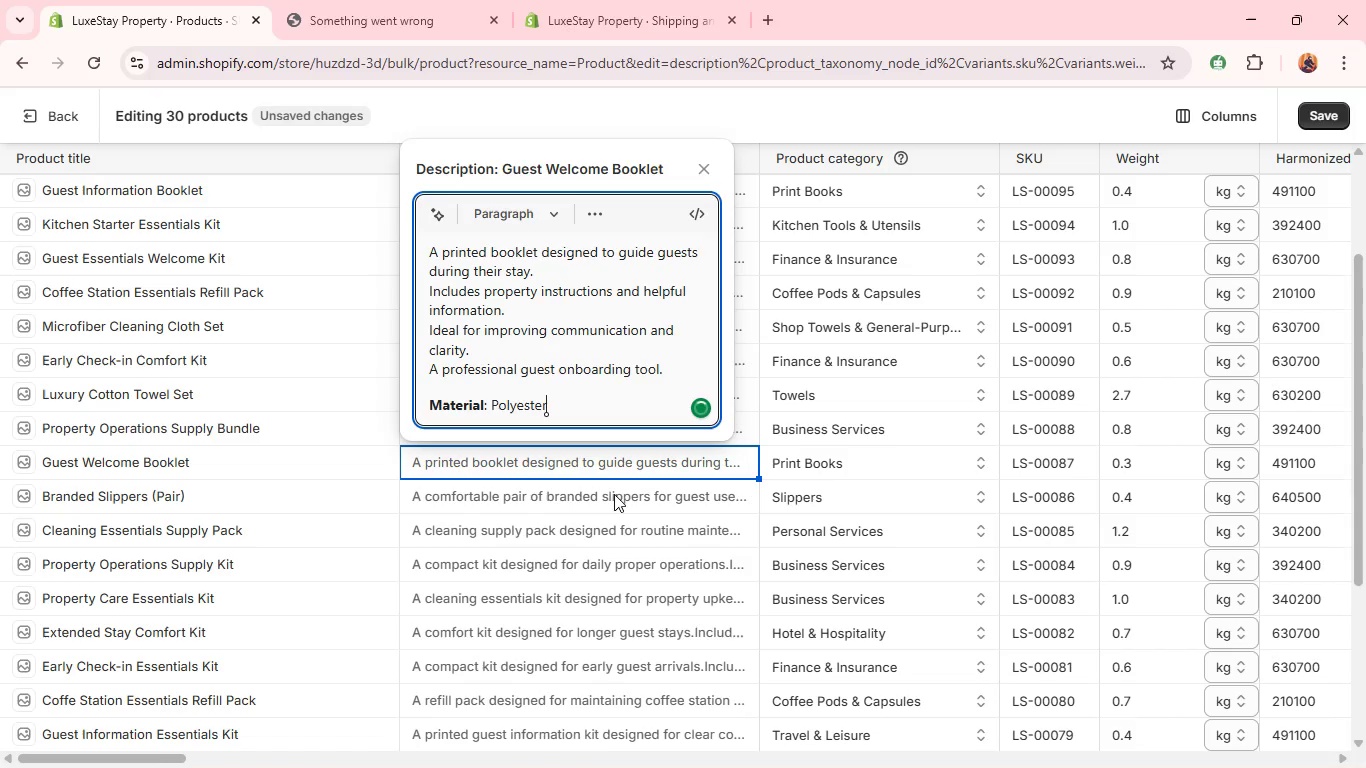 
left_click([610, 499])
 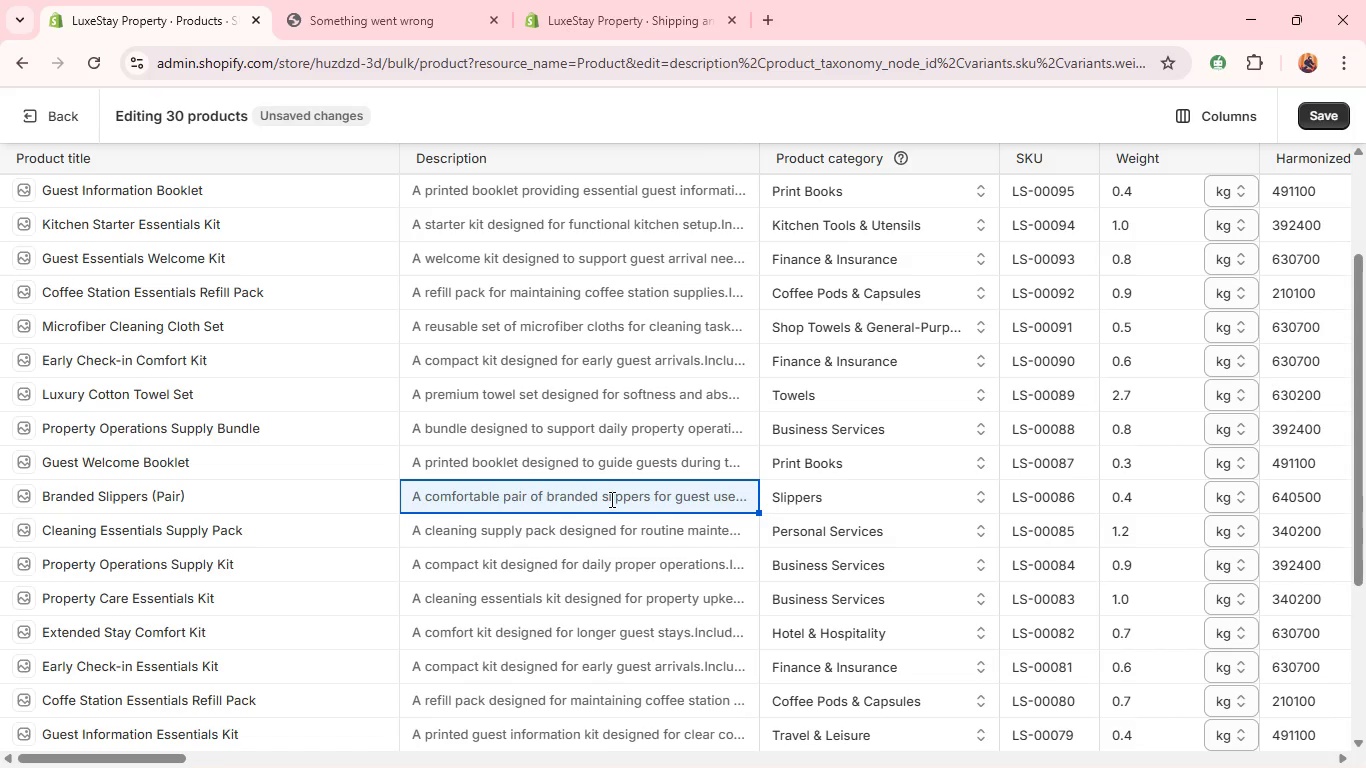 
left_click([610, 499])
 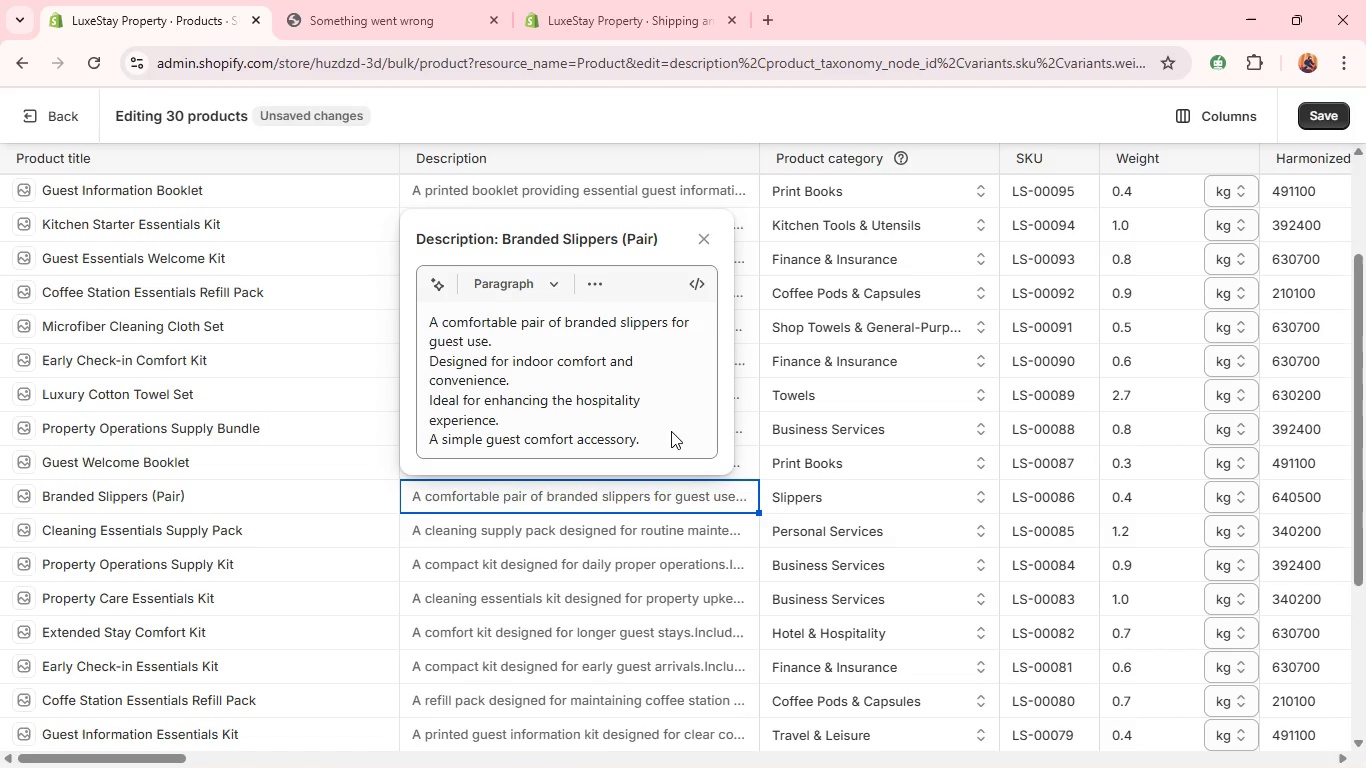 
left_click([673, 430])
 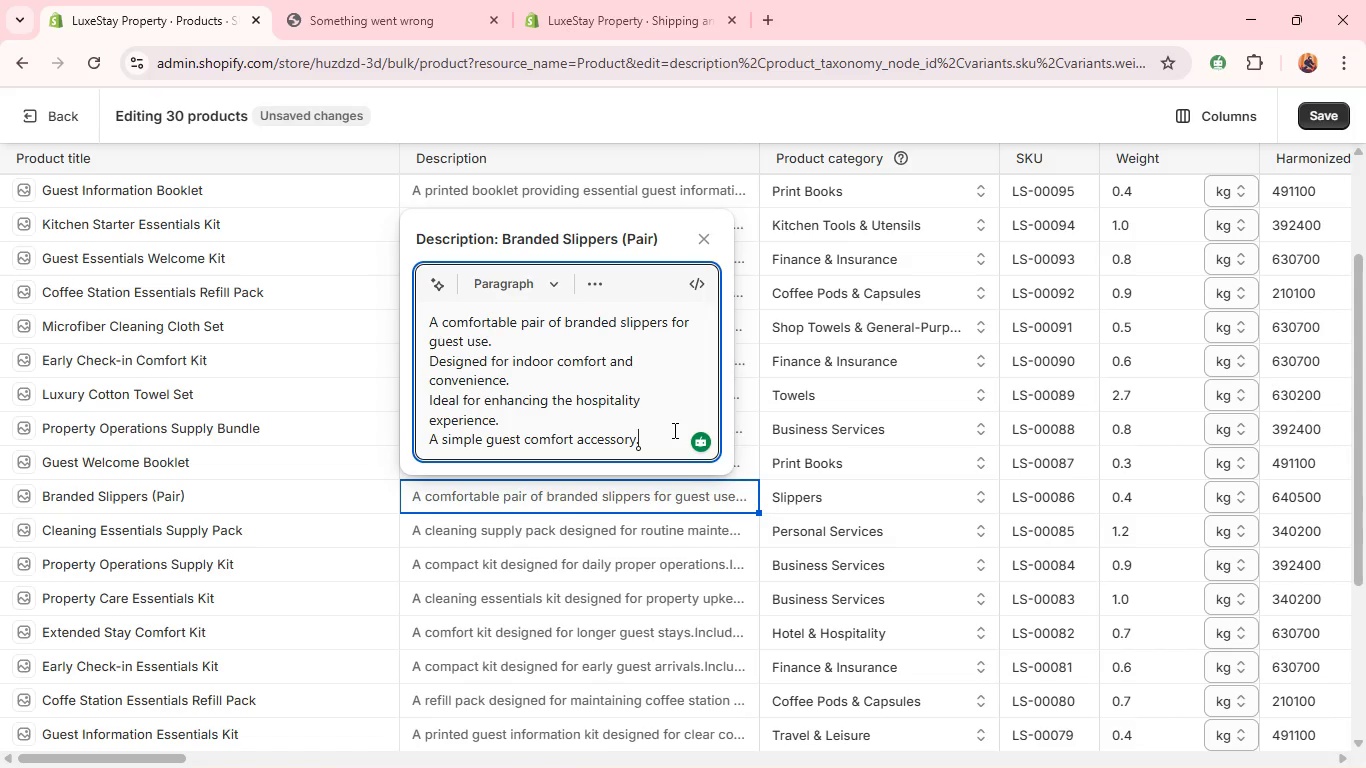 
key(Enter)
 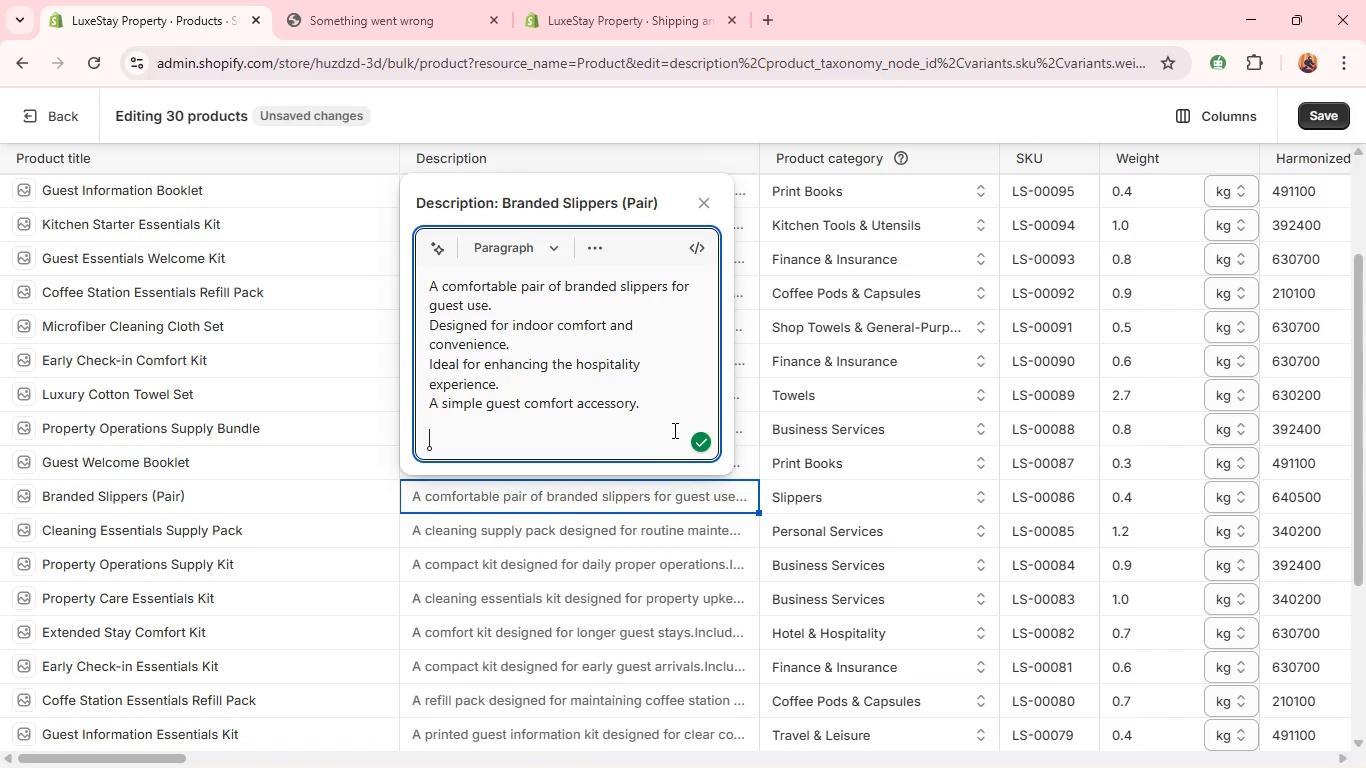 
key(Control+V)
 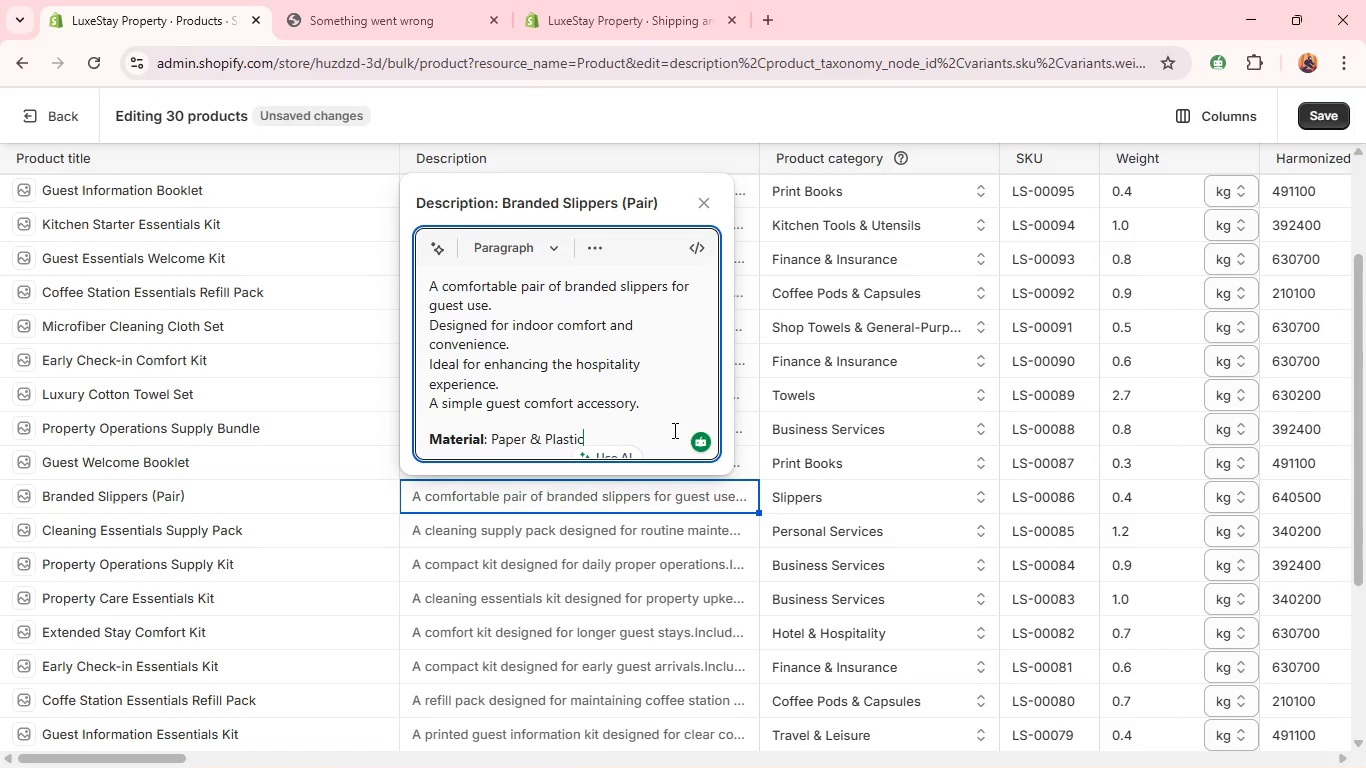 
hold_key(key=Backspace, duration=0.72)
 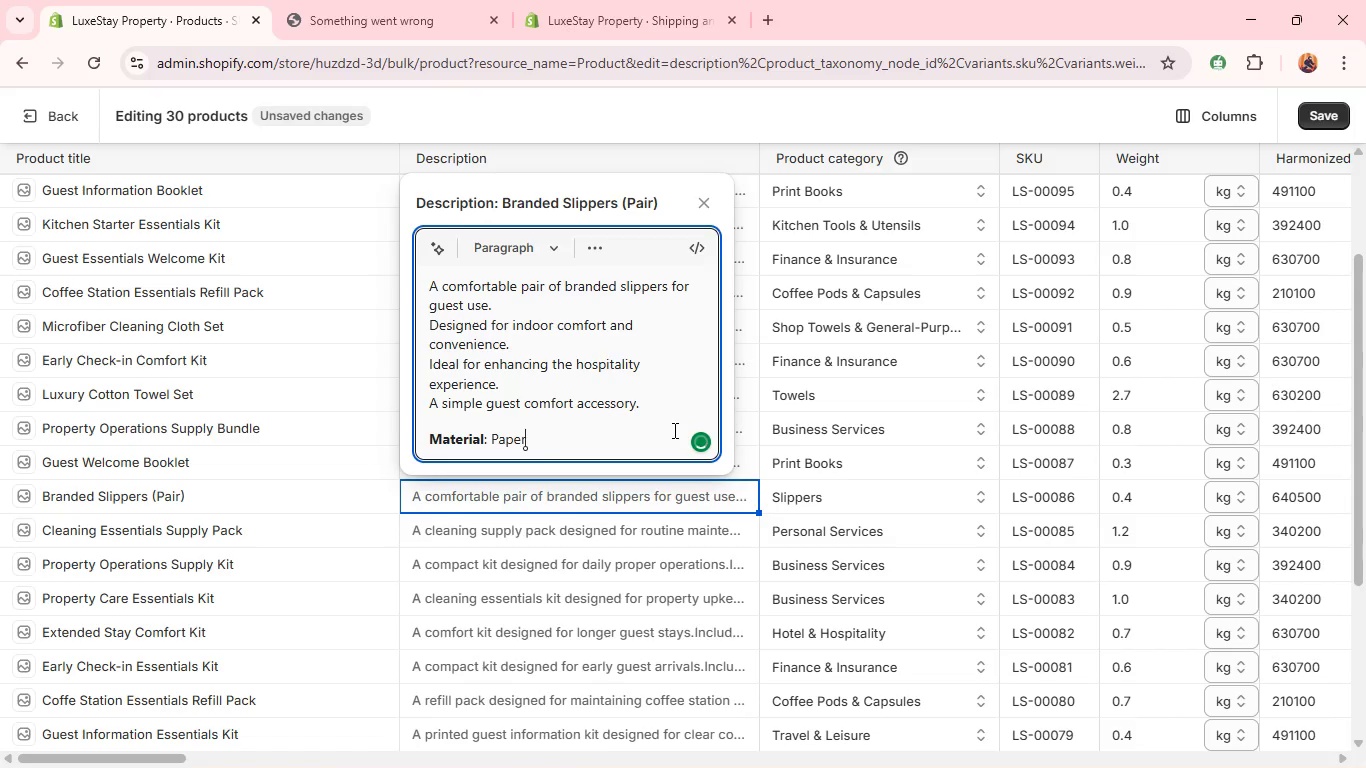 
key(Backspace)
key(Backspace)
key(Backspace)
key(Backspace)
key(Backspace)
key(Backspace)
type(Cleaning Compounds & Plastic)
 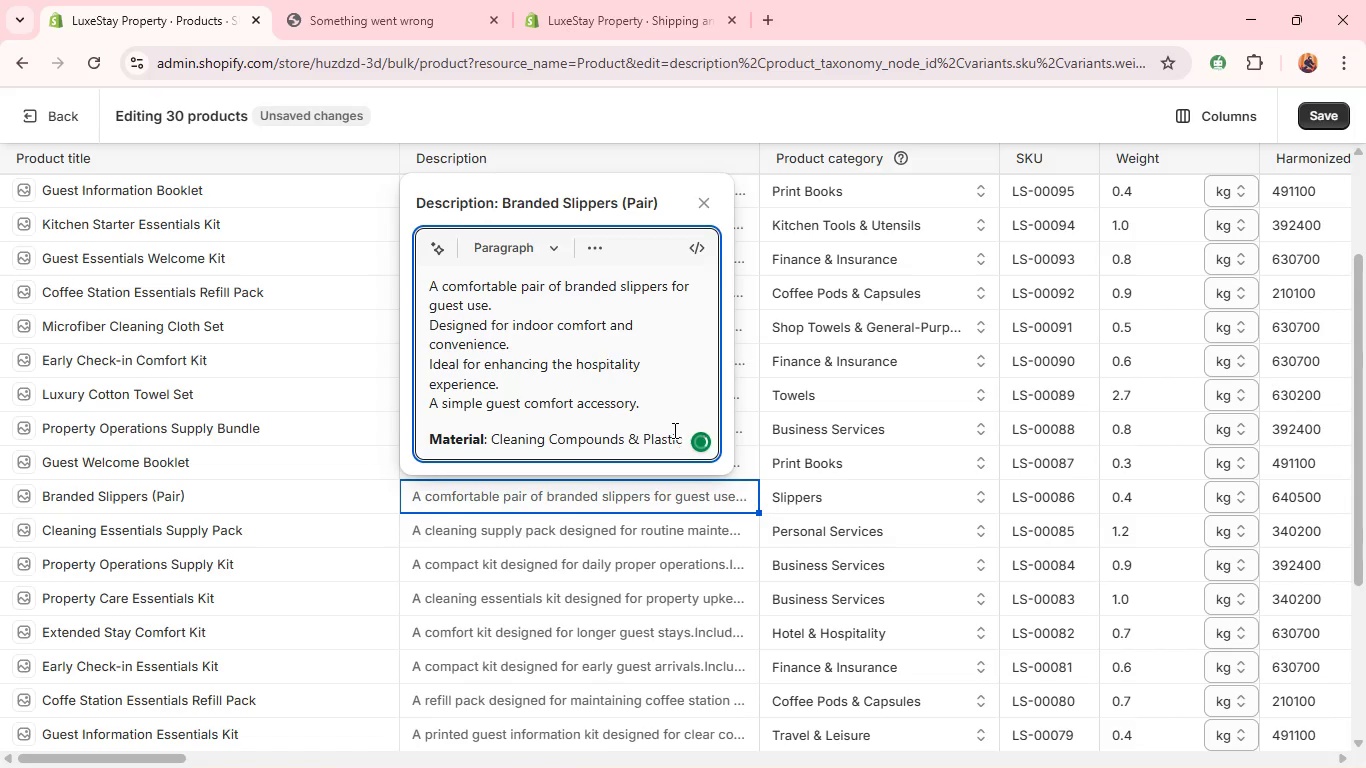 
left_click([552, 533])
 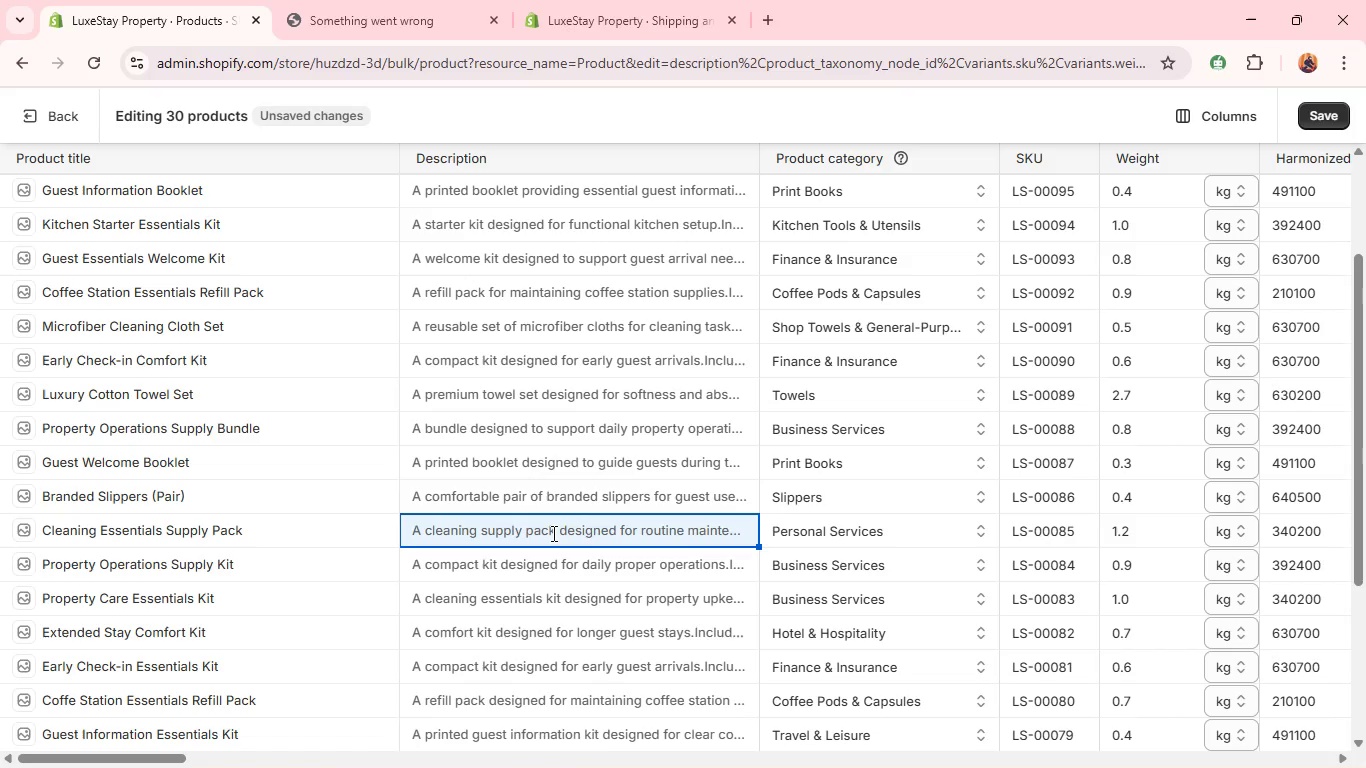 
double_click([552, 533])
 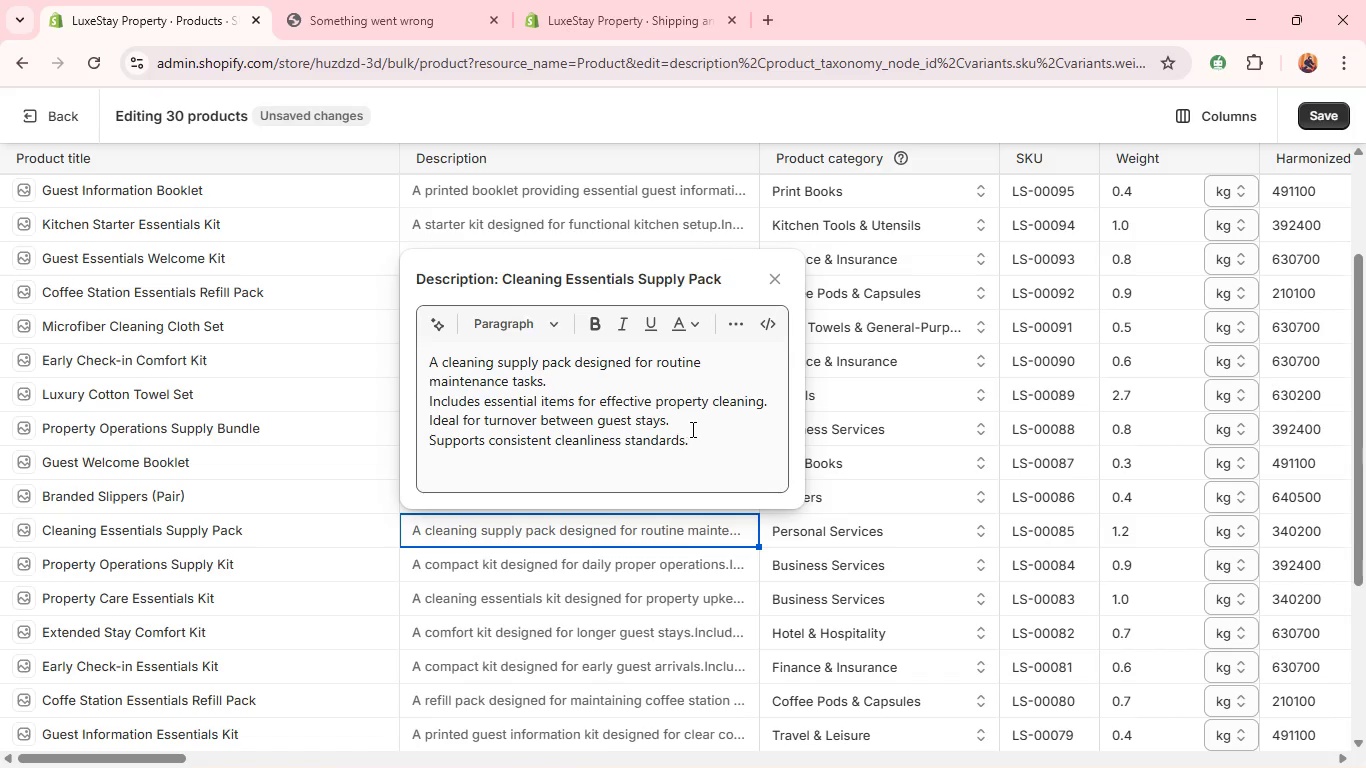 
left_click([711, 437])
 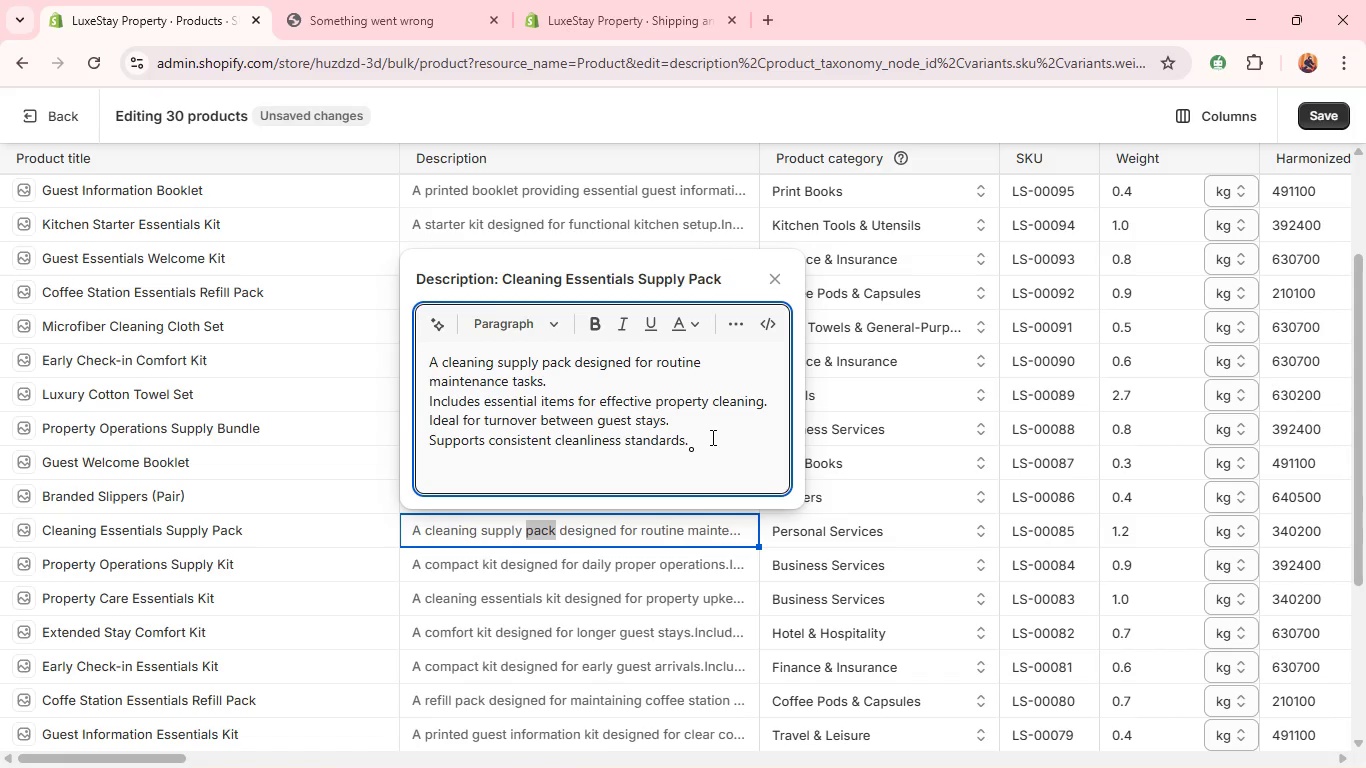 
key(Enter)
 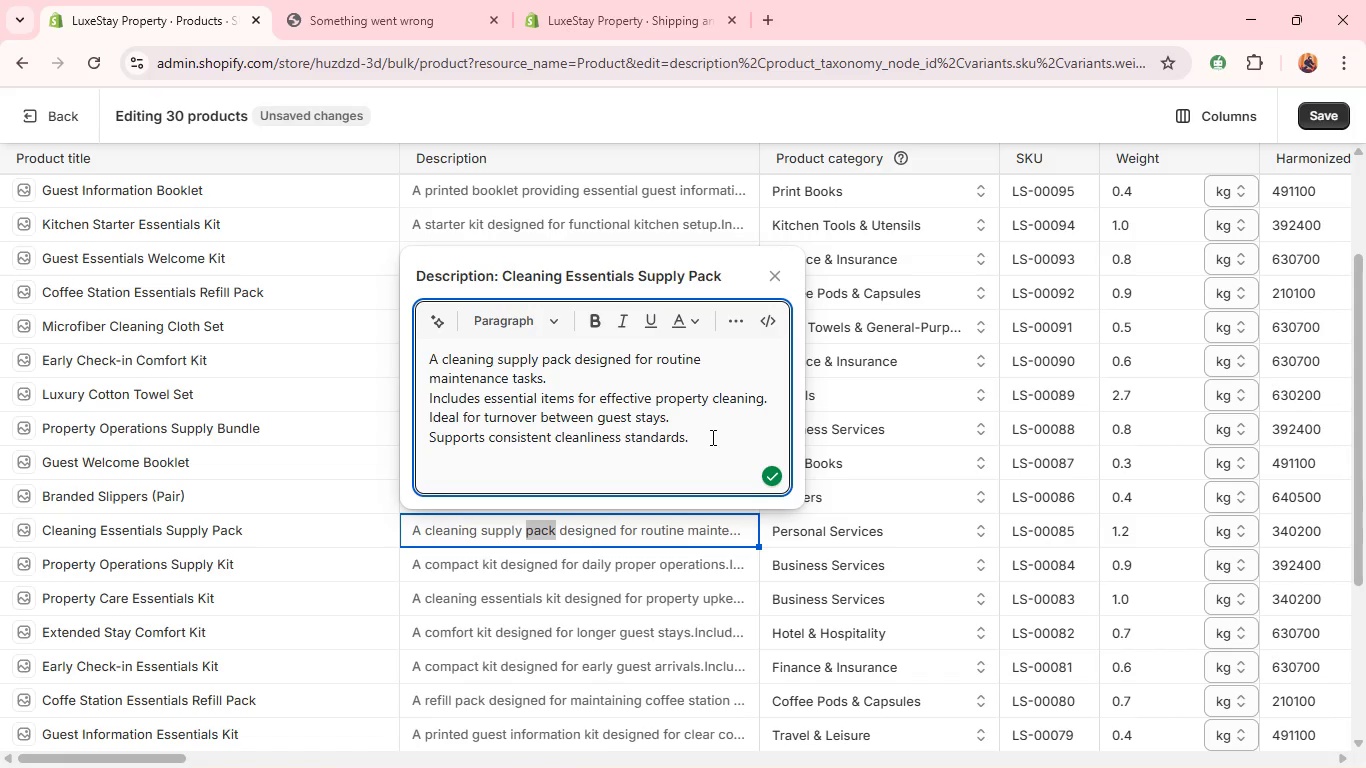 
key(Control+V)
 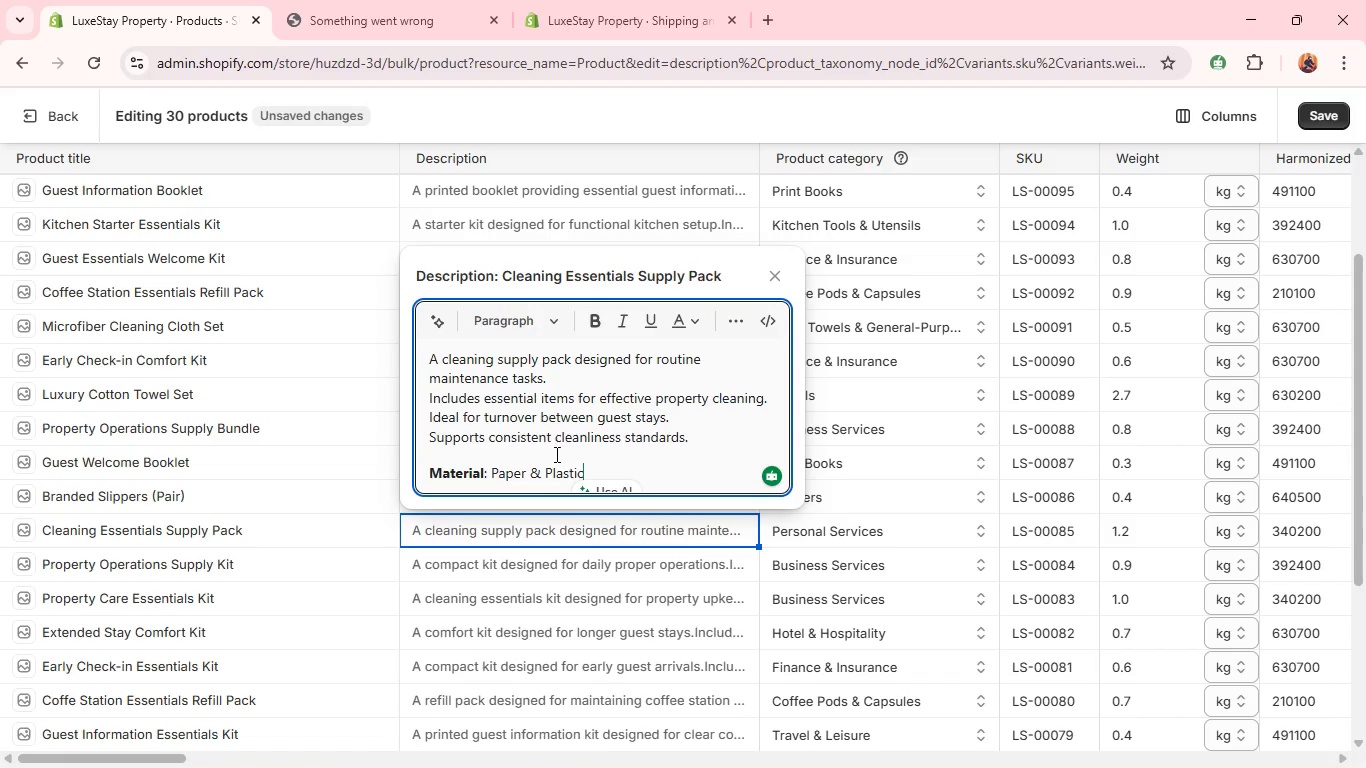 
left_click([540, 471])
 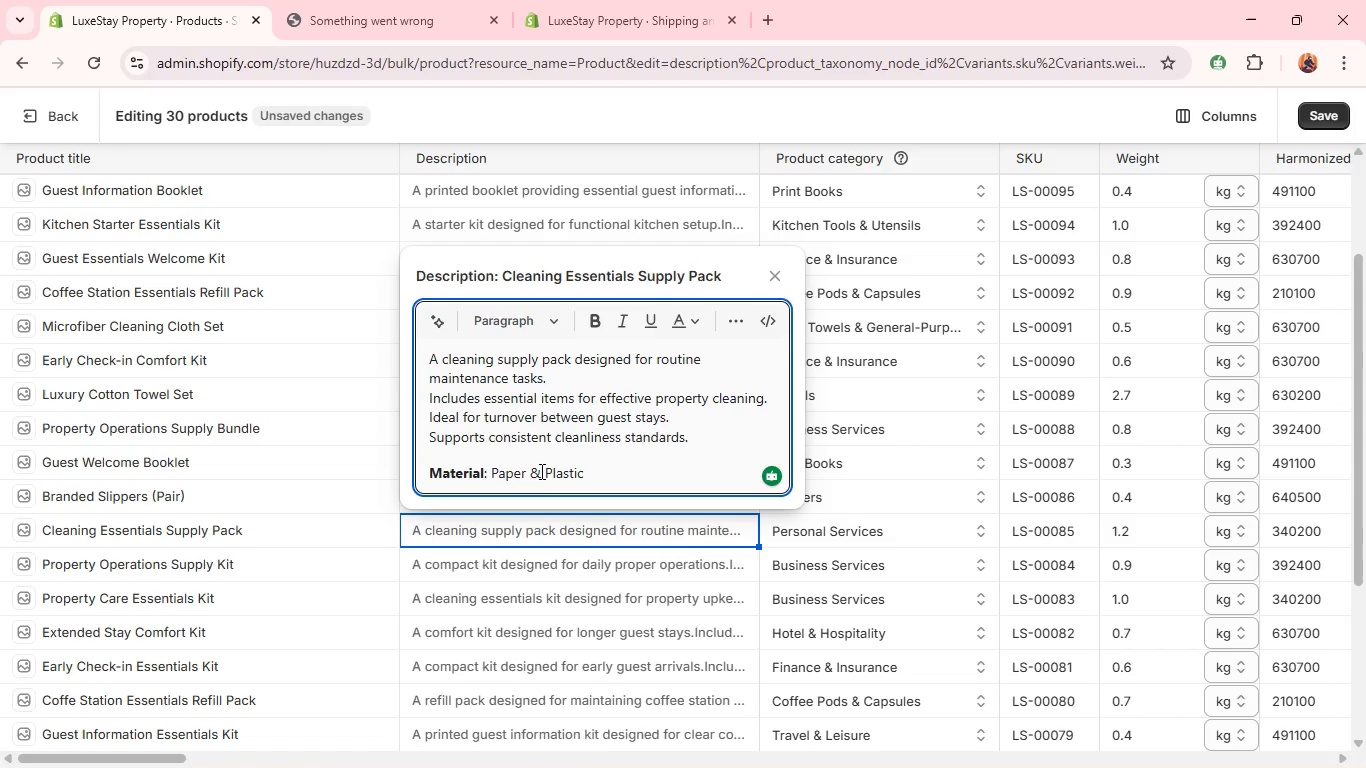 
key(ArrowRight)
 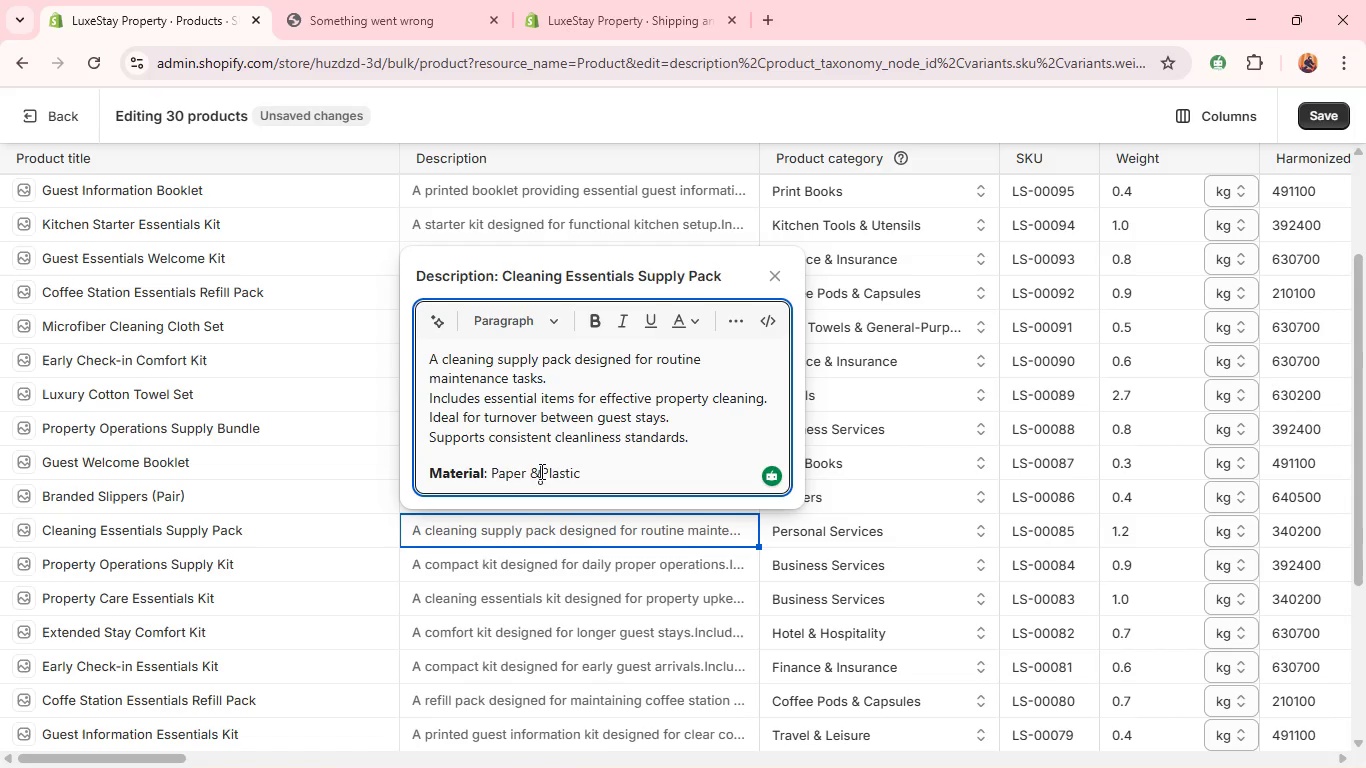 
key(Backspace)
 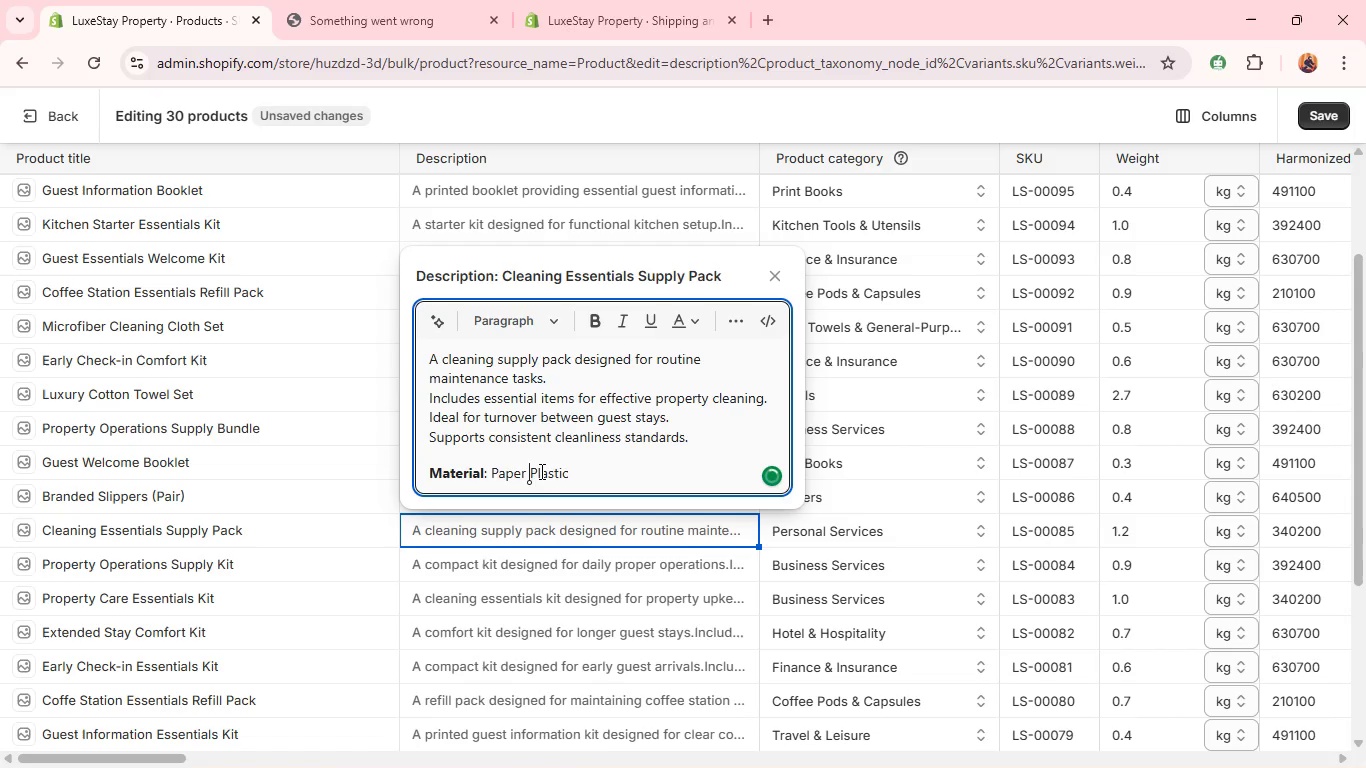 
key(Backspace)
 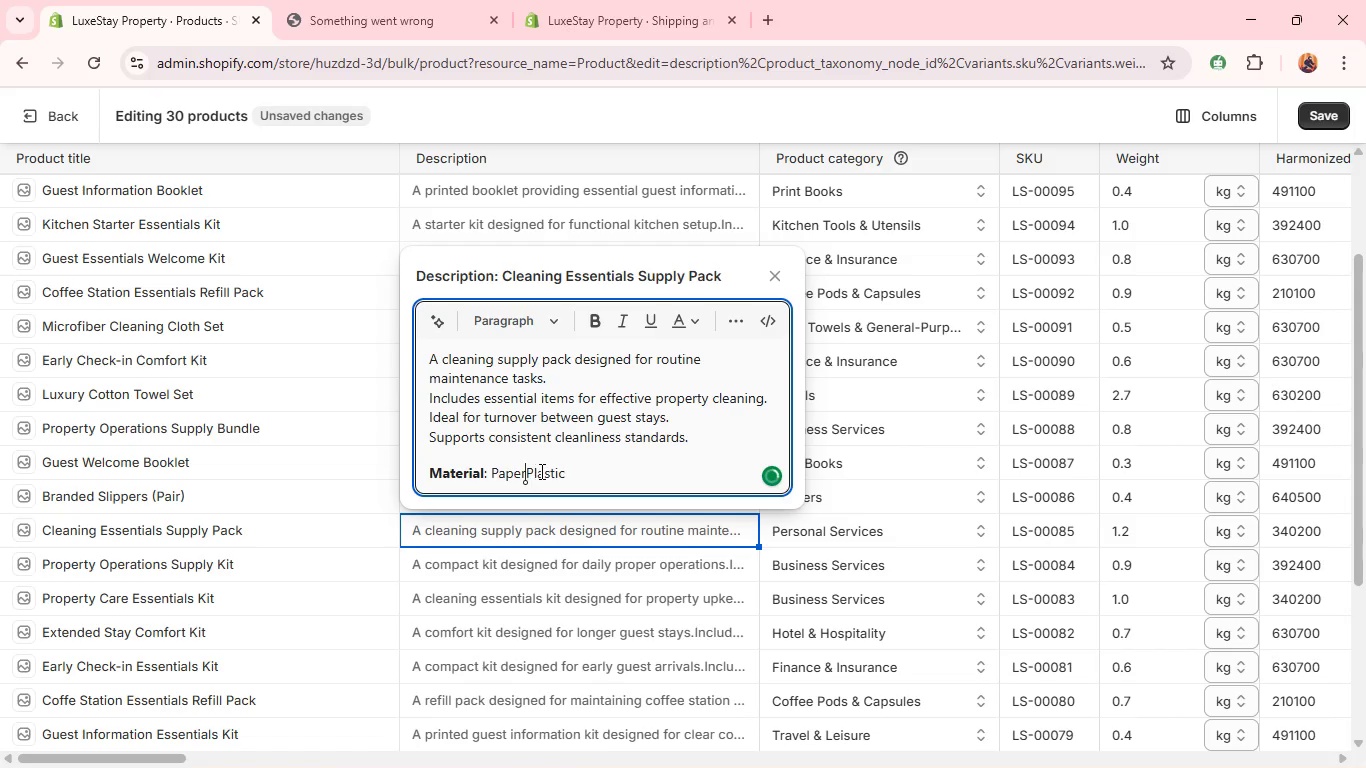 
key(Backspace)
 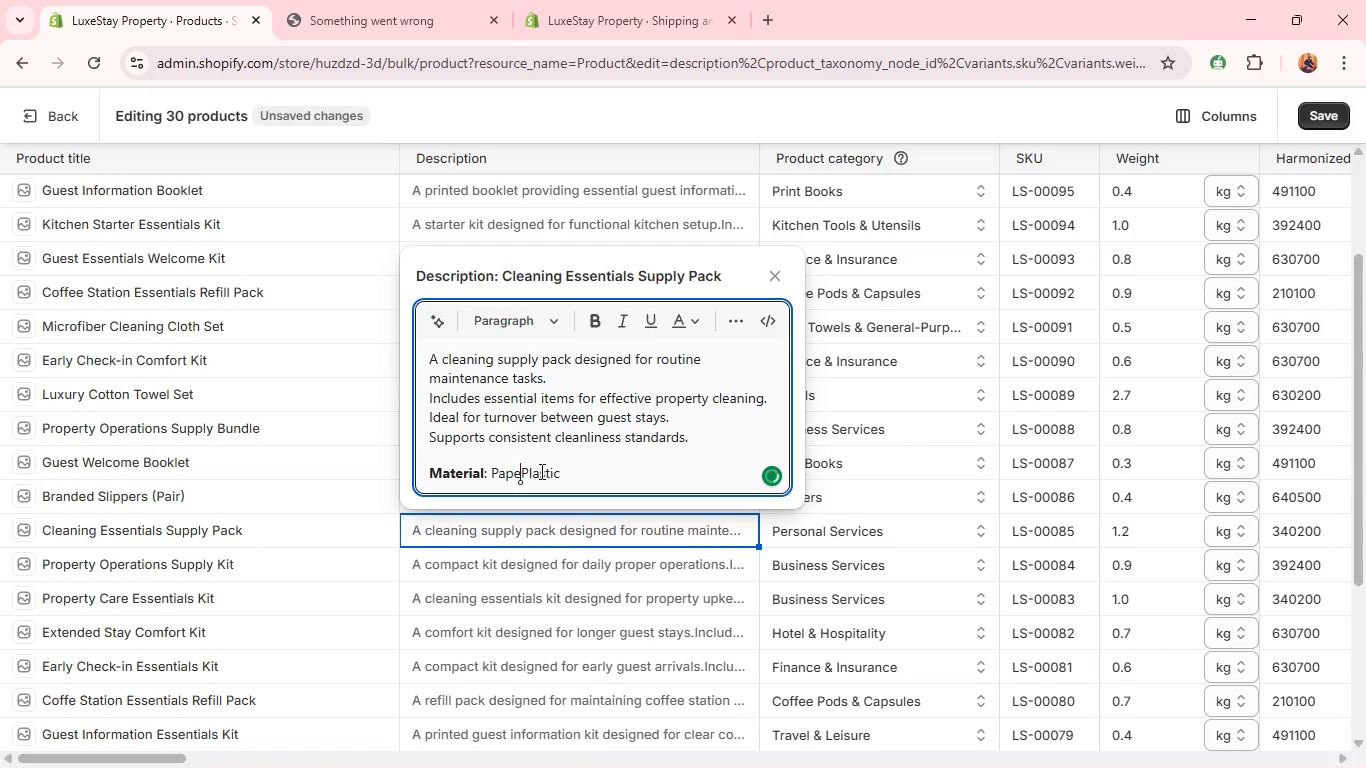 
key(Backspace)
 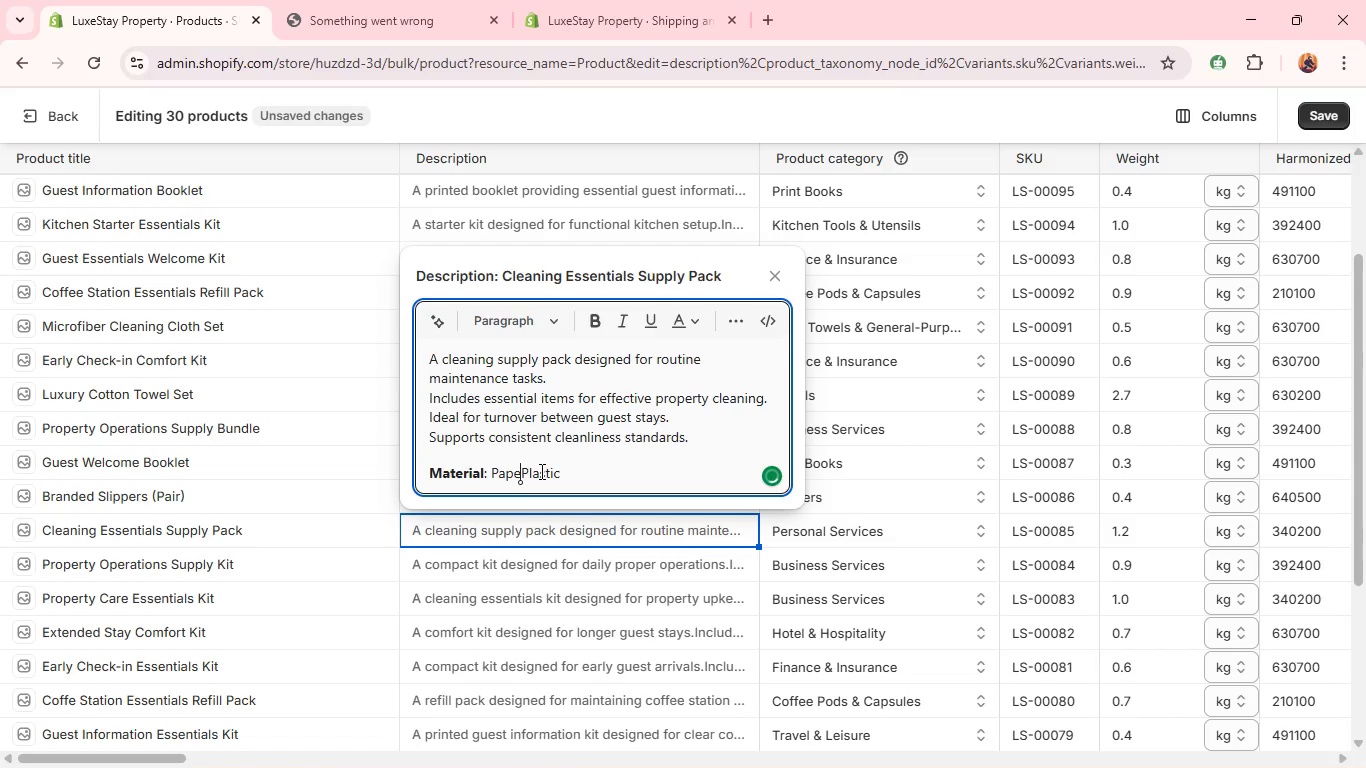 
key(Backspace)
 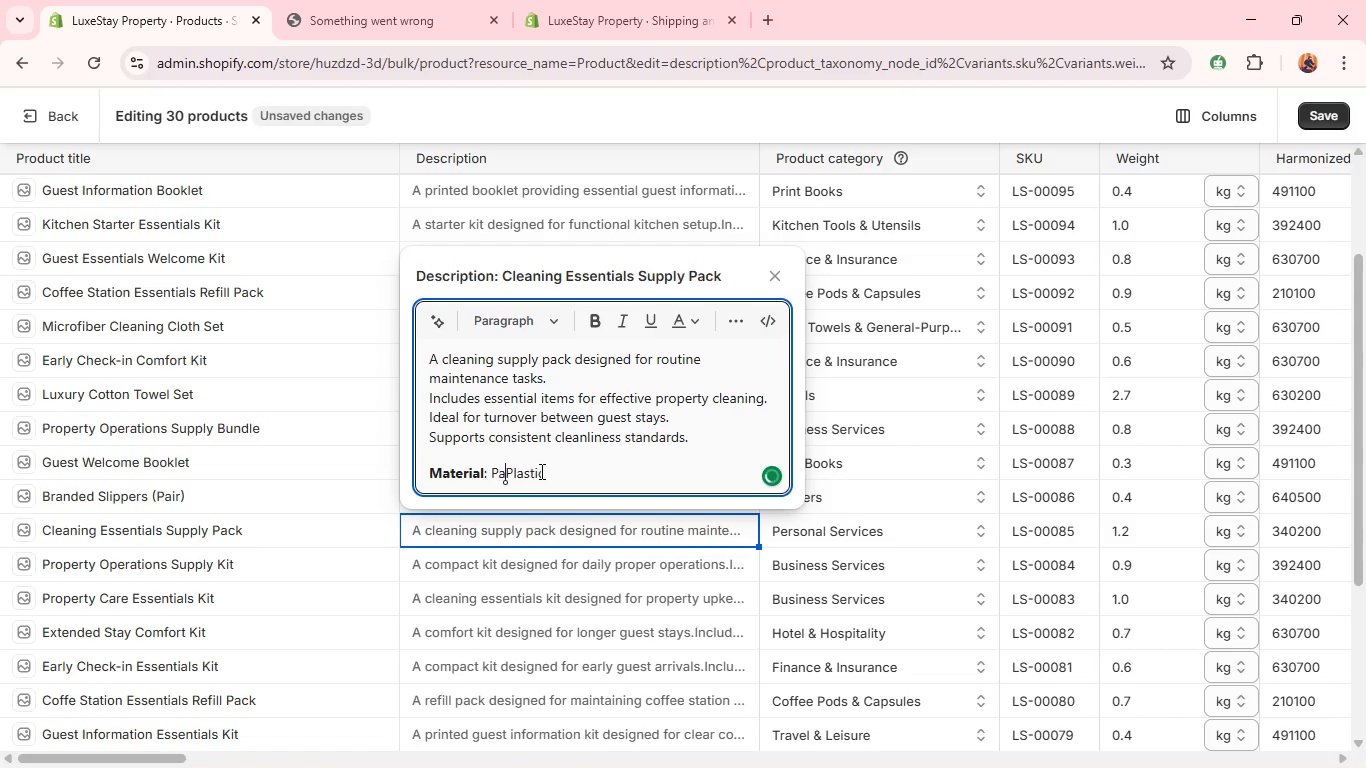 
key(Backspace)
 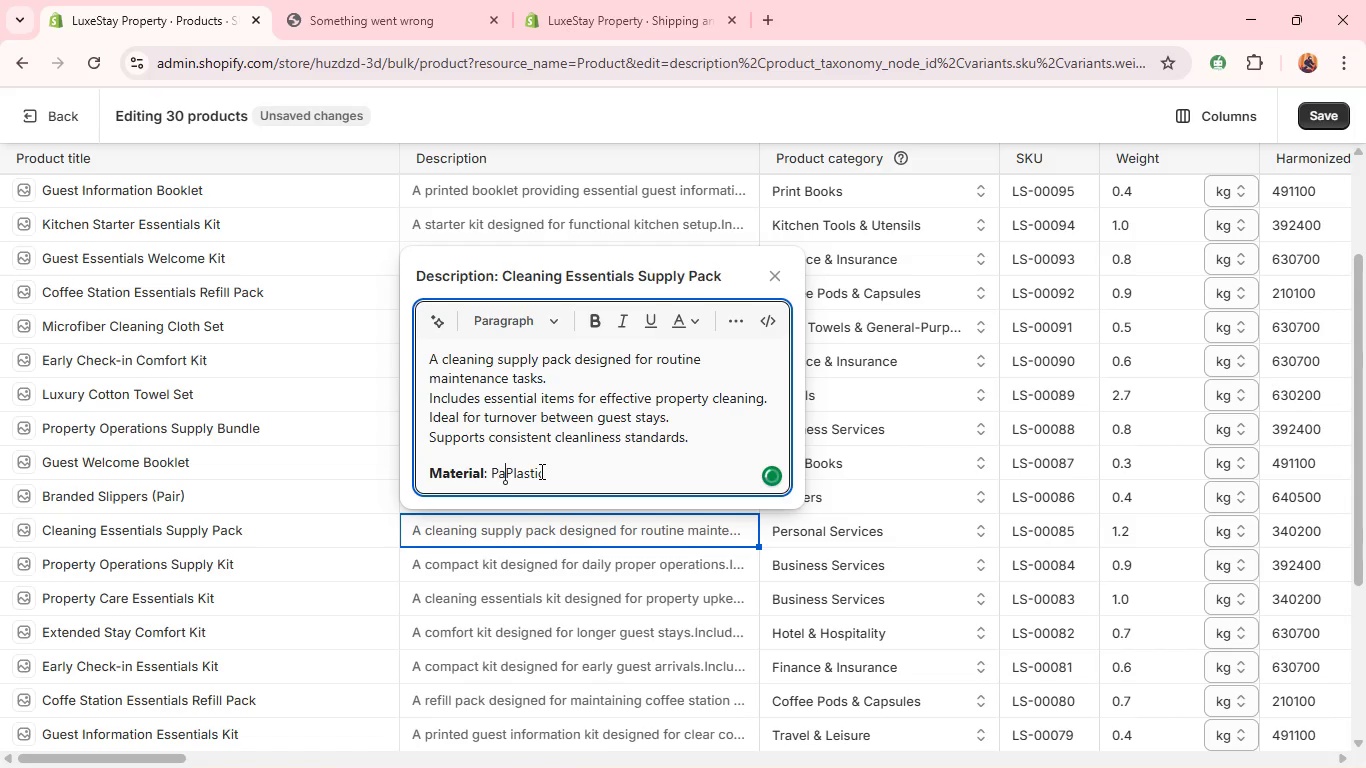 
key(Backspace)
 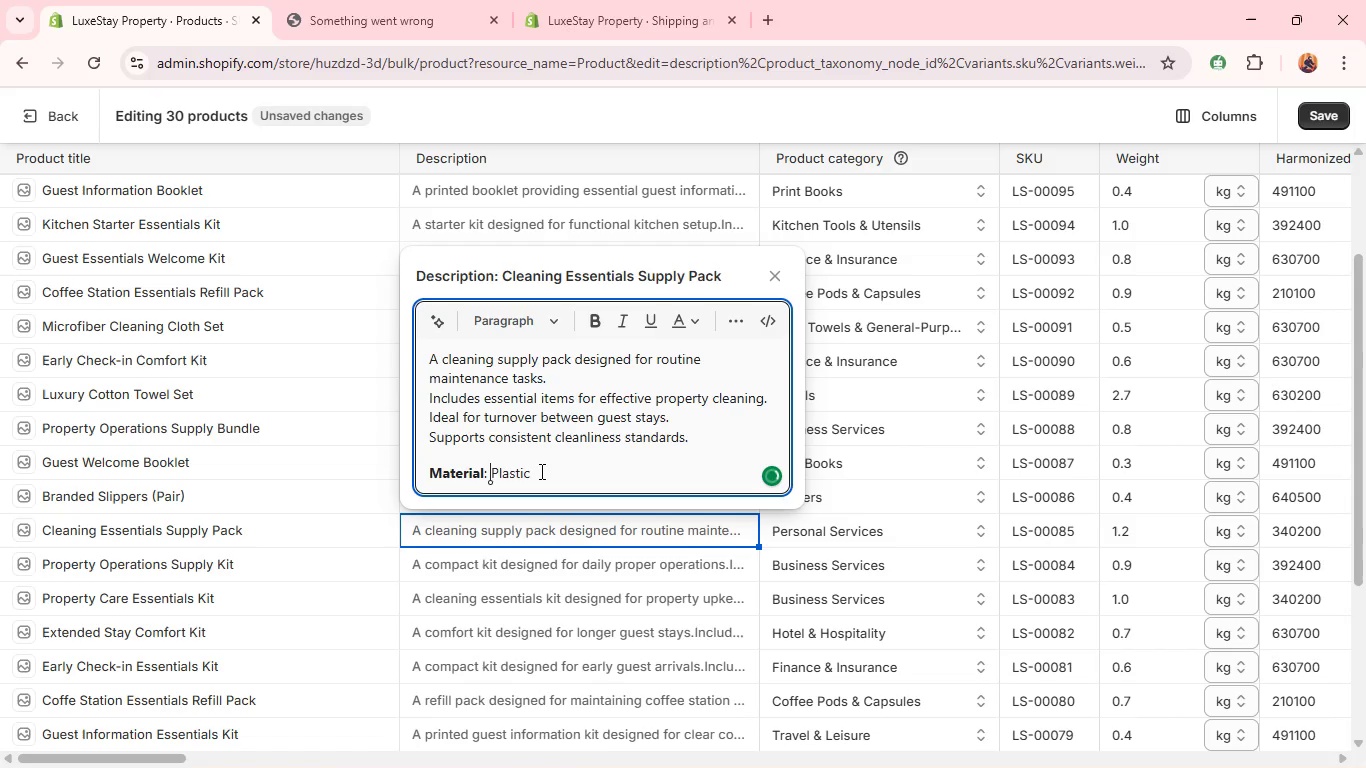 
key(Backspace)
 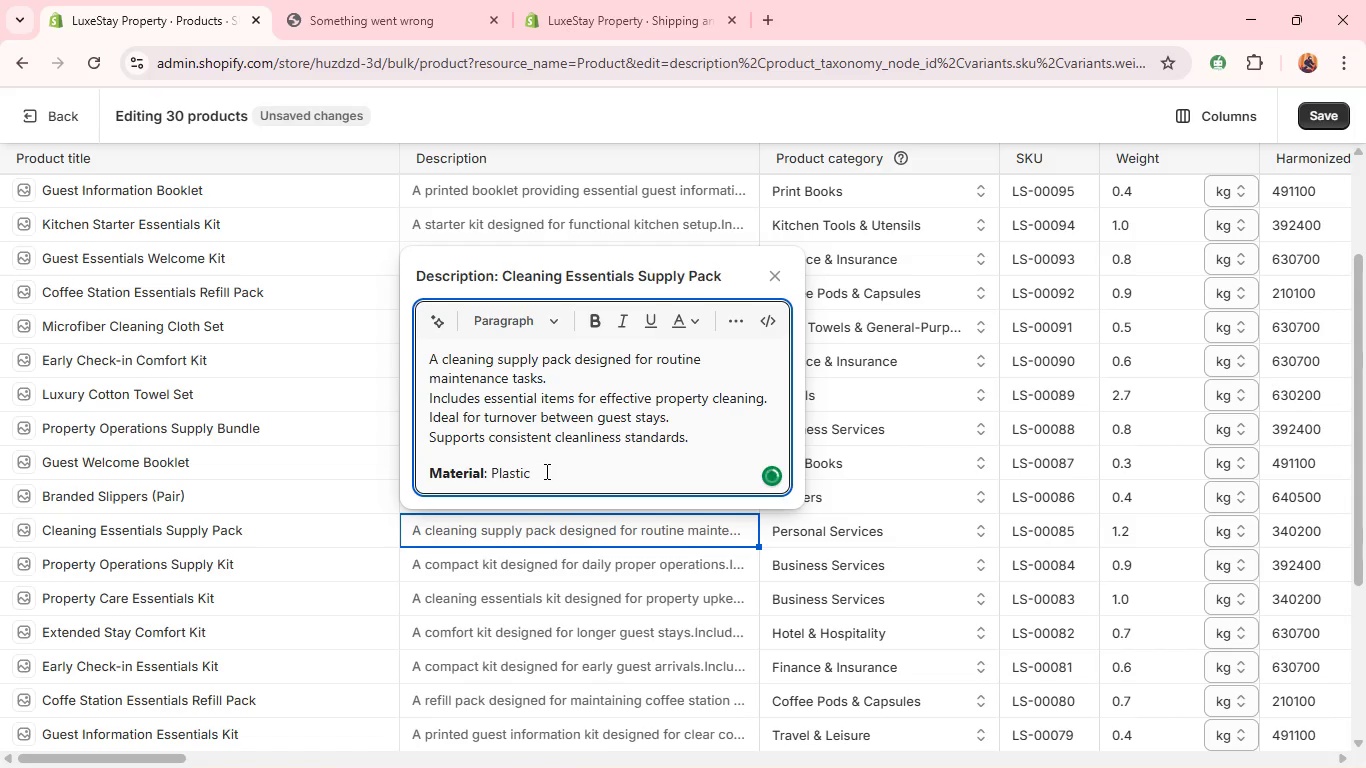 
left_click([545, 471])
 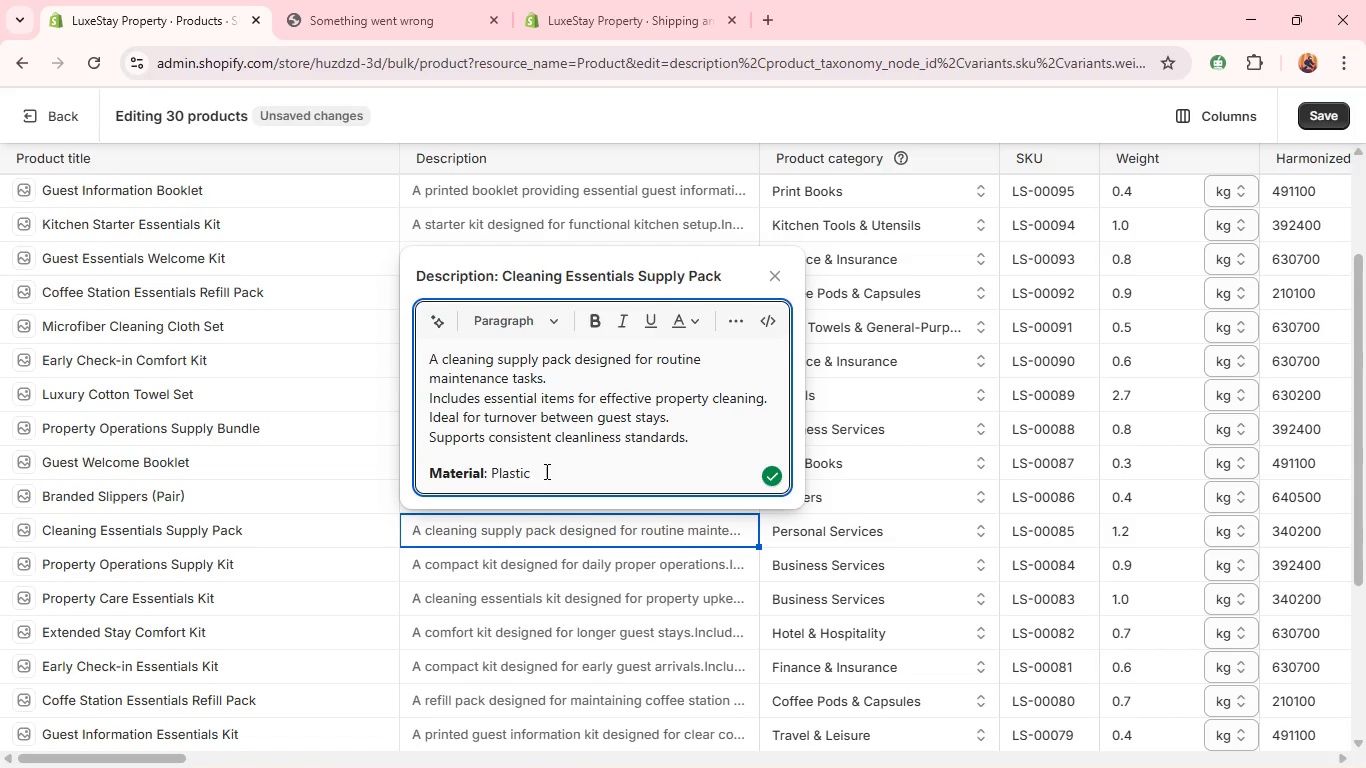 
key(Space)
 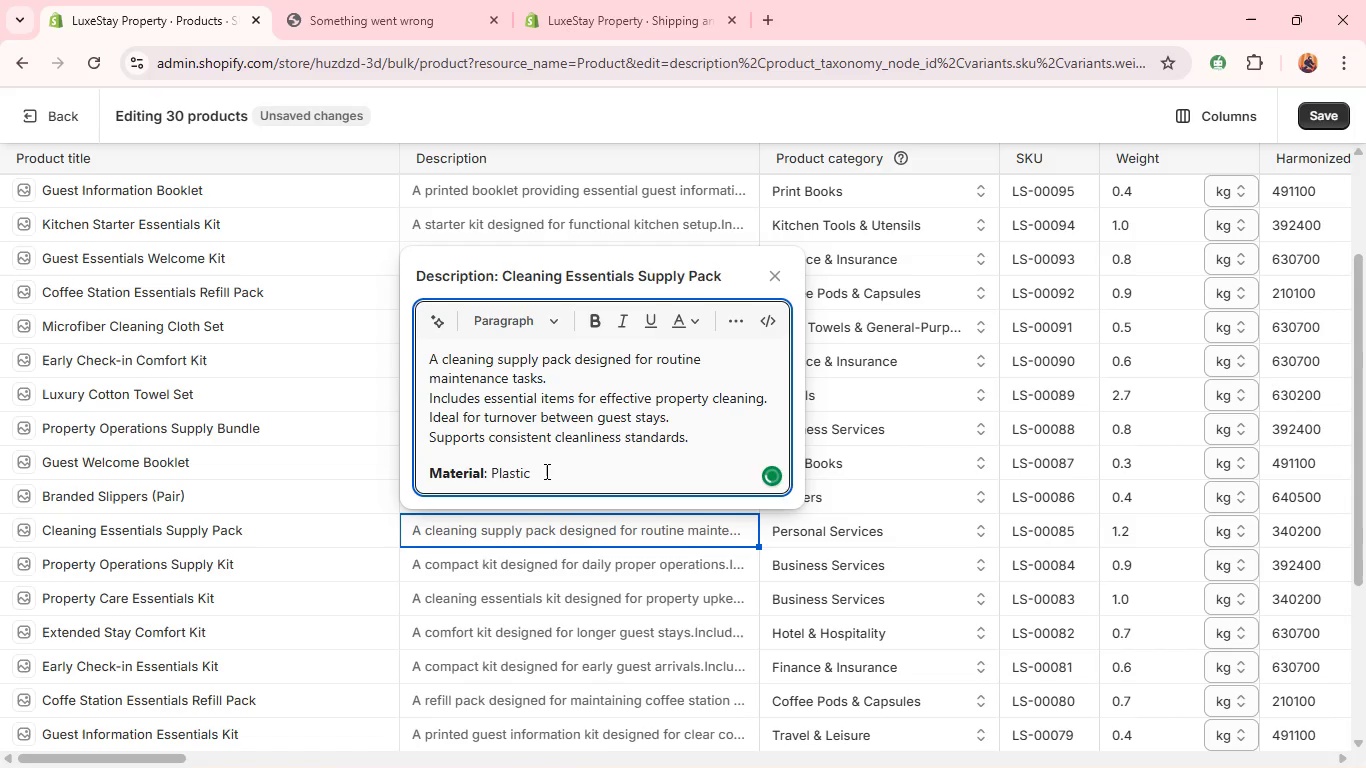 
key(Shift+ShiftLeft)
 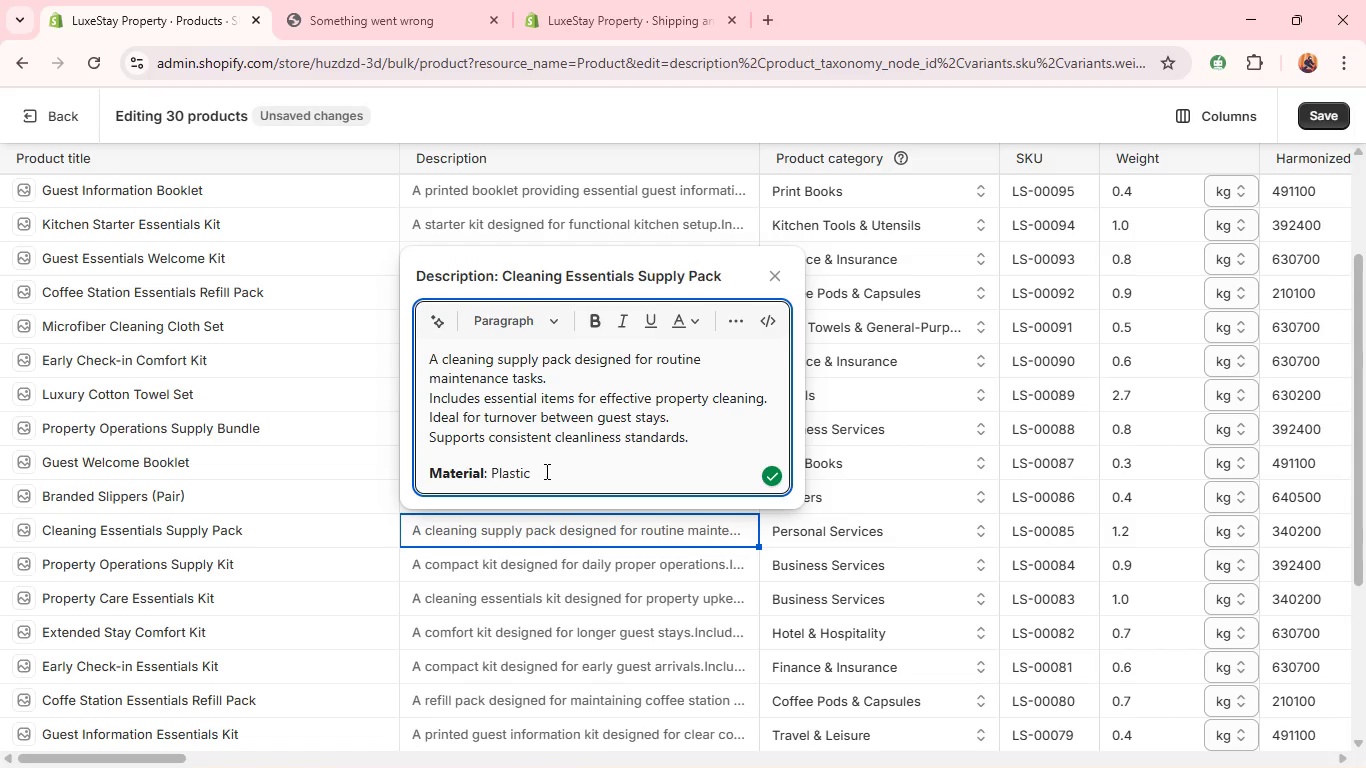 
key(Shift+5)
 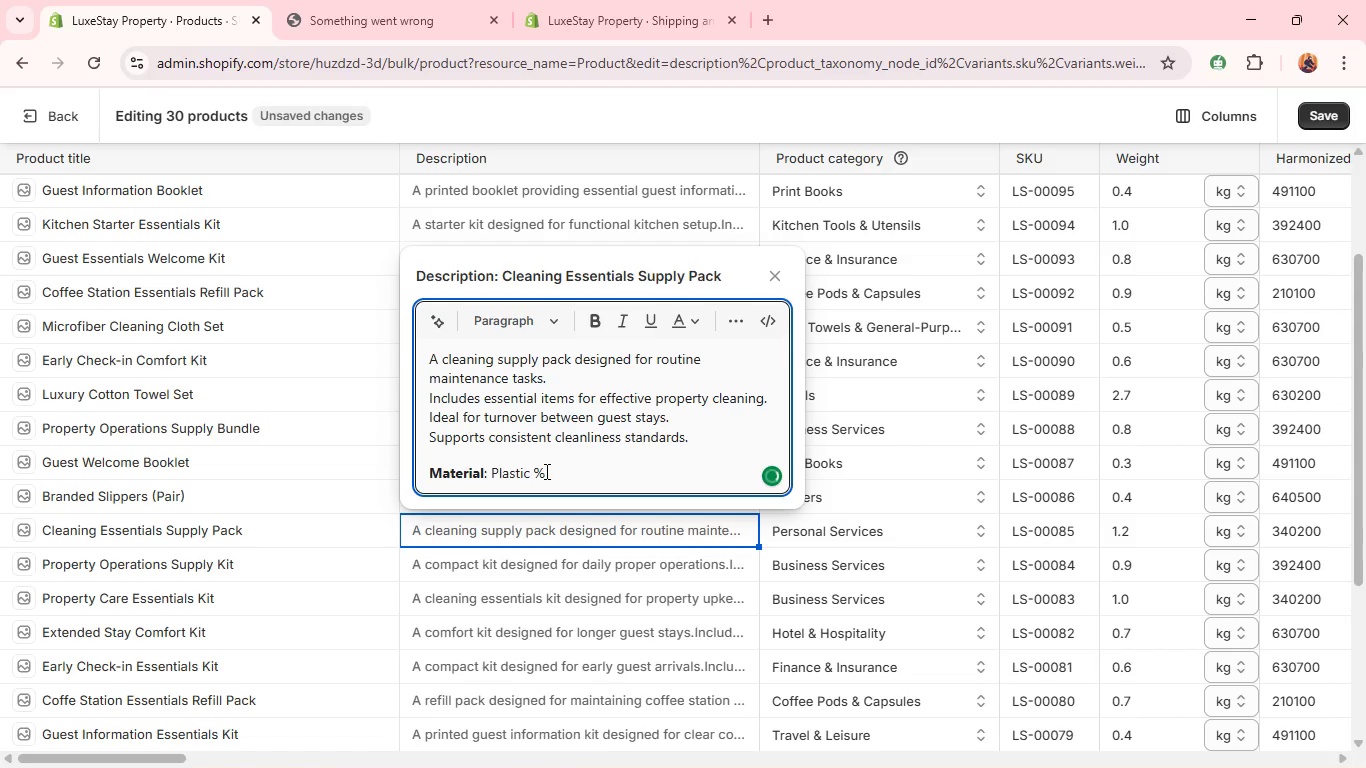 
key(Backspace)
 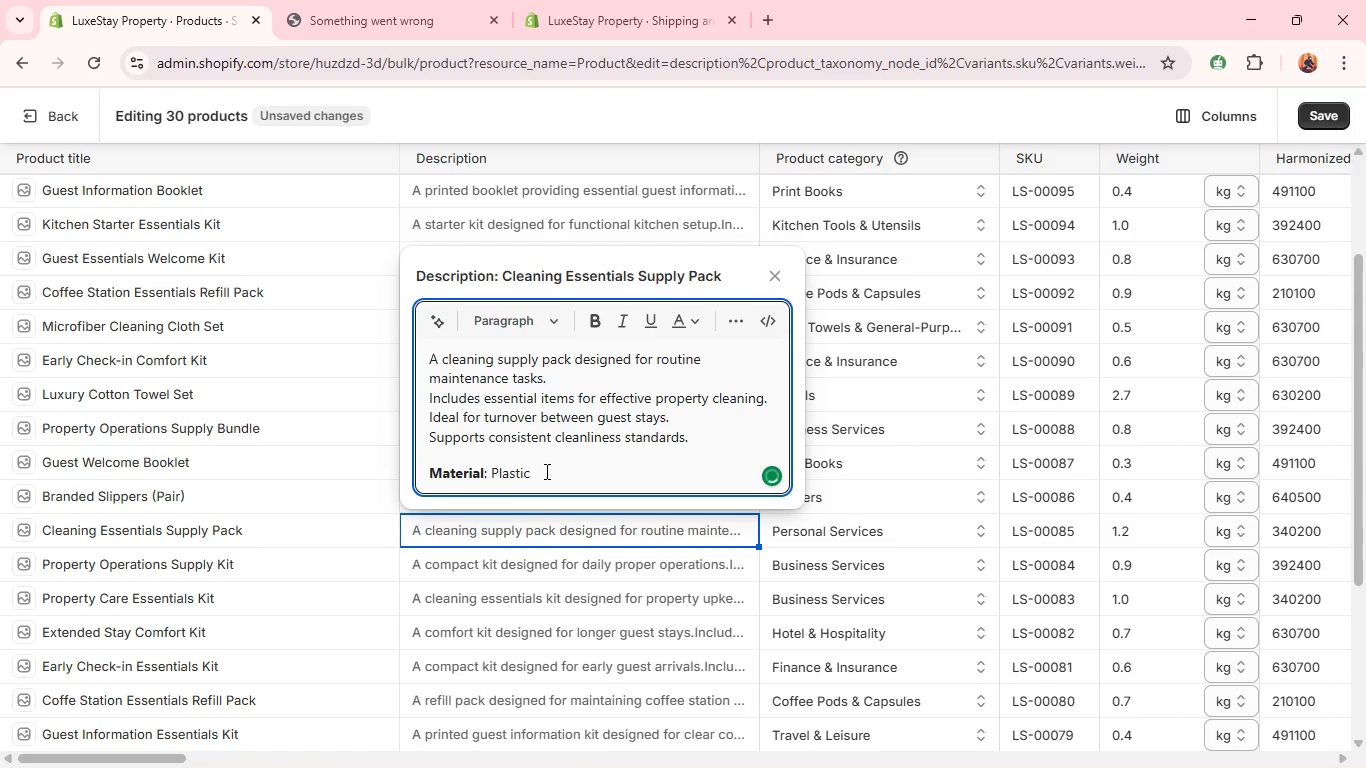 
key(Shift+7)
 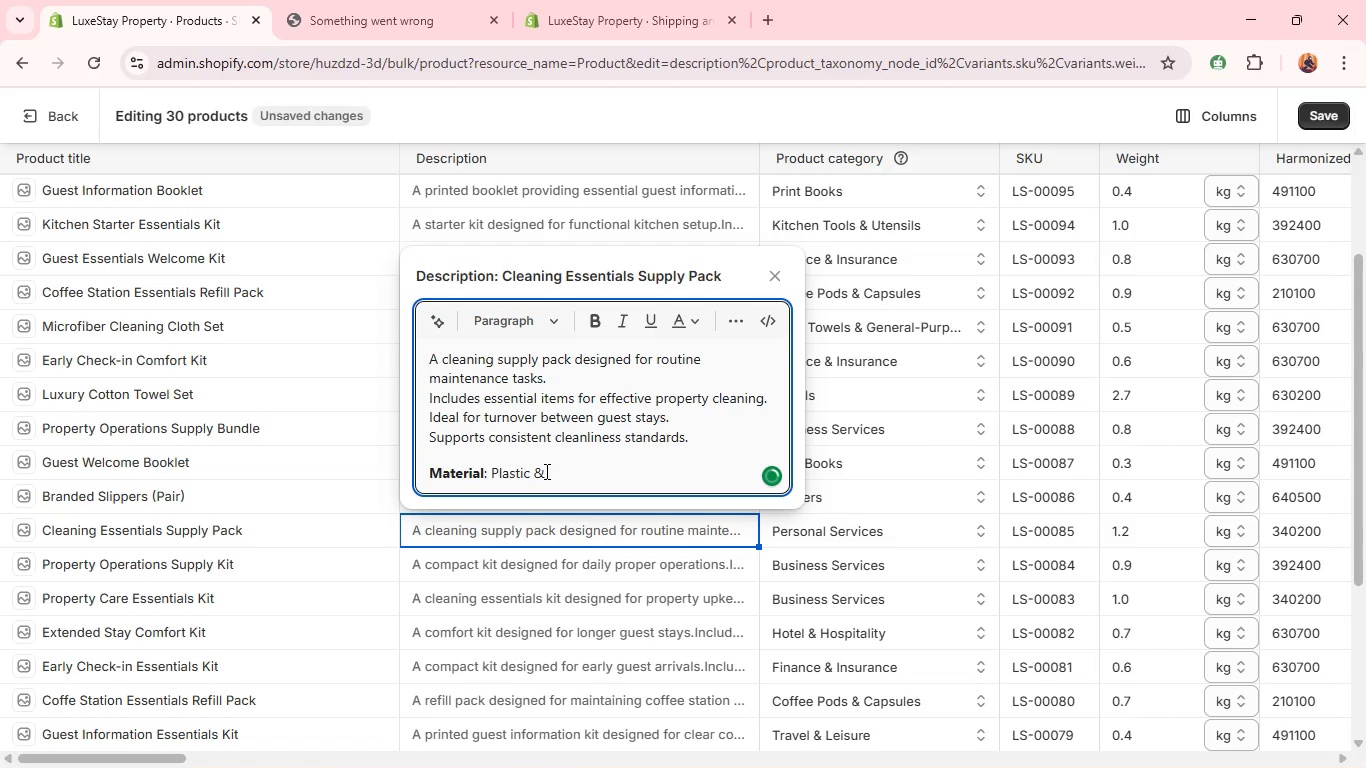 
key(Space)
 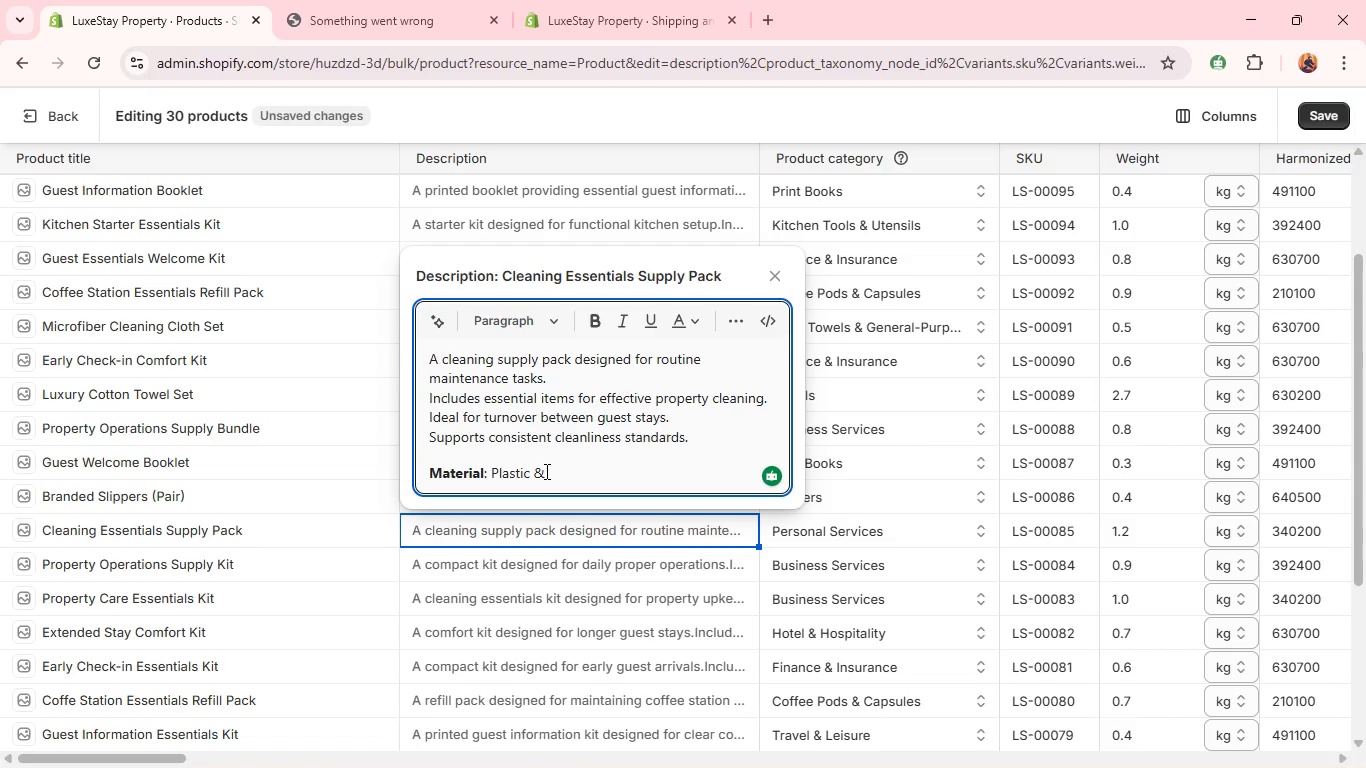 
wait(22.27)
 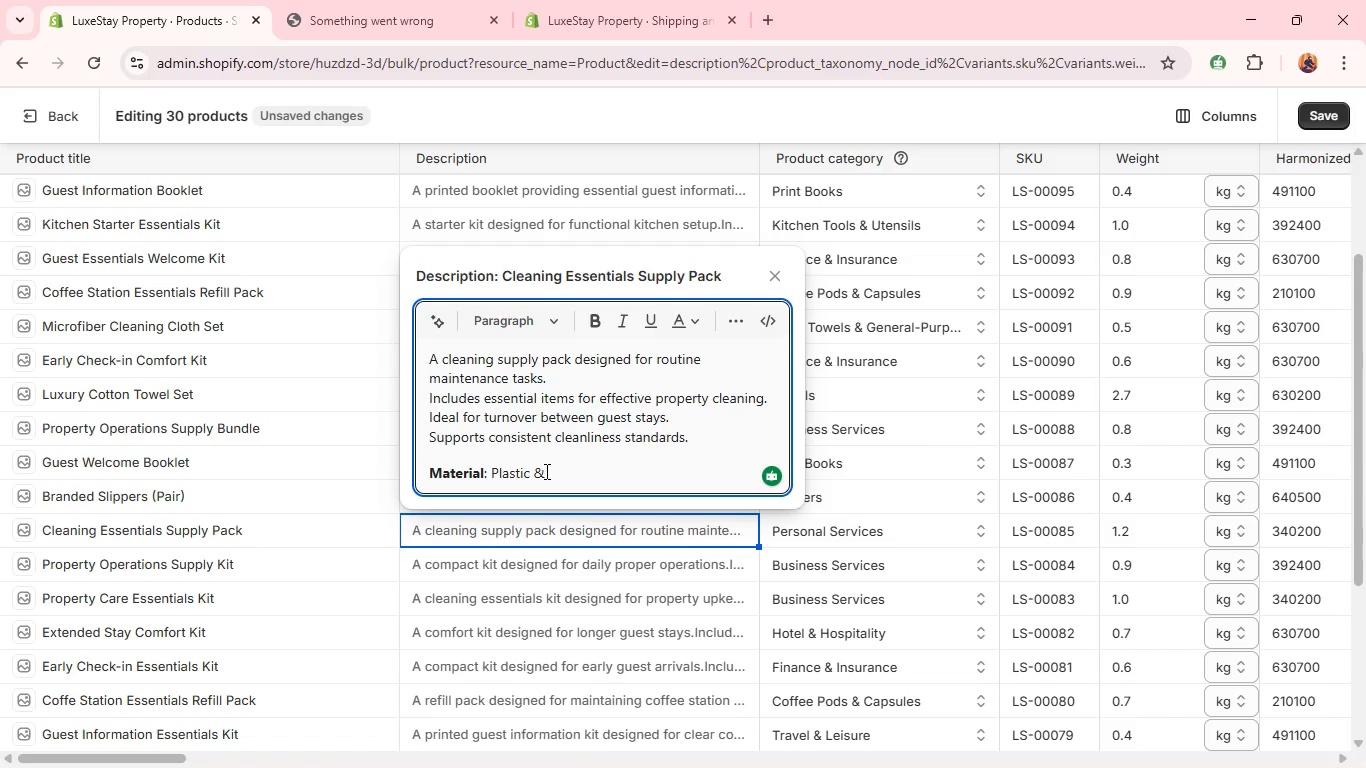 
left_click_drag(start_coordinate=[545, 471], to_coordinate=[492, 474])
 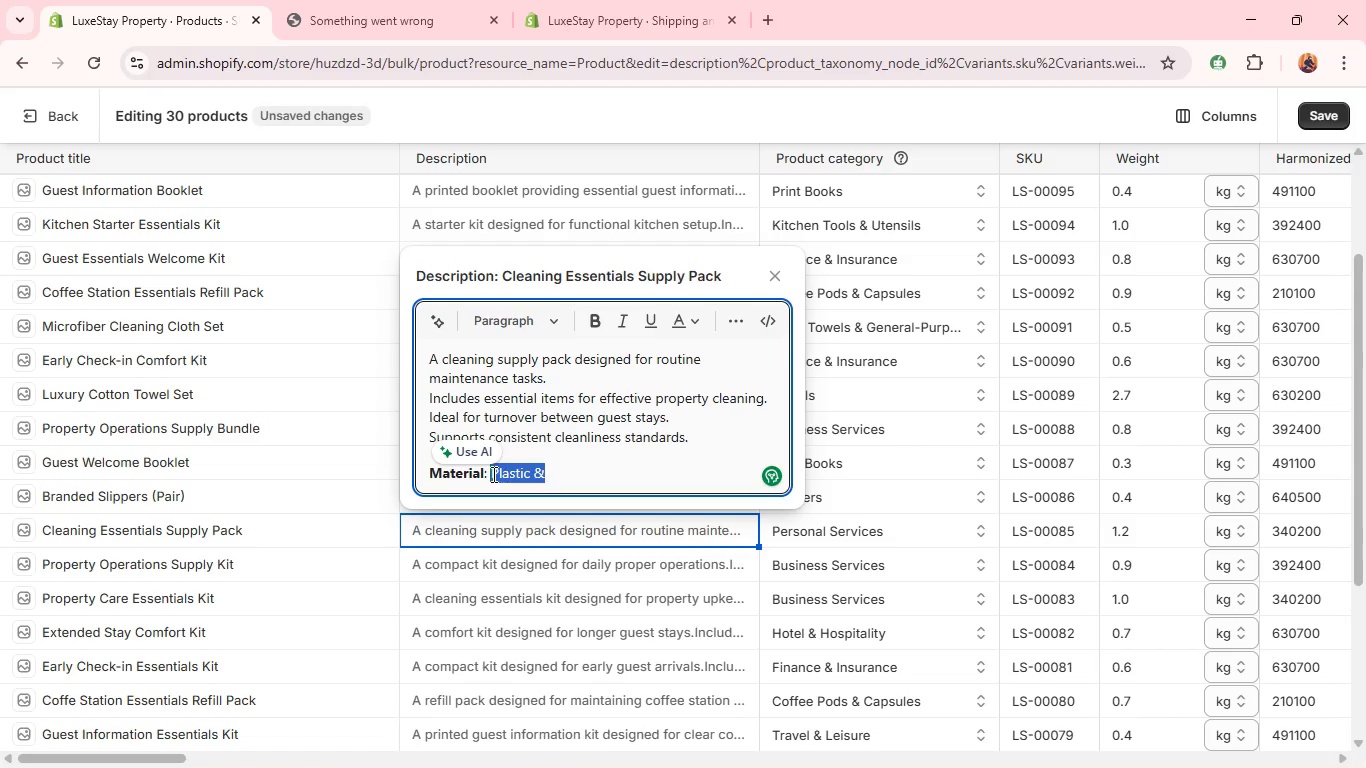 
type(Cl)
 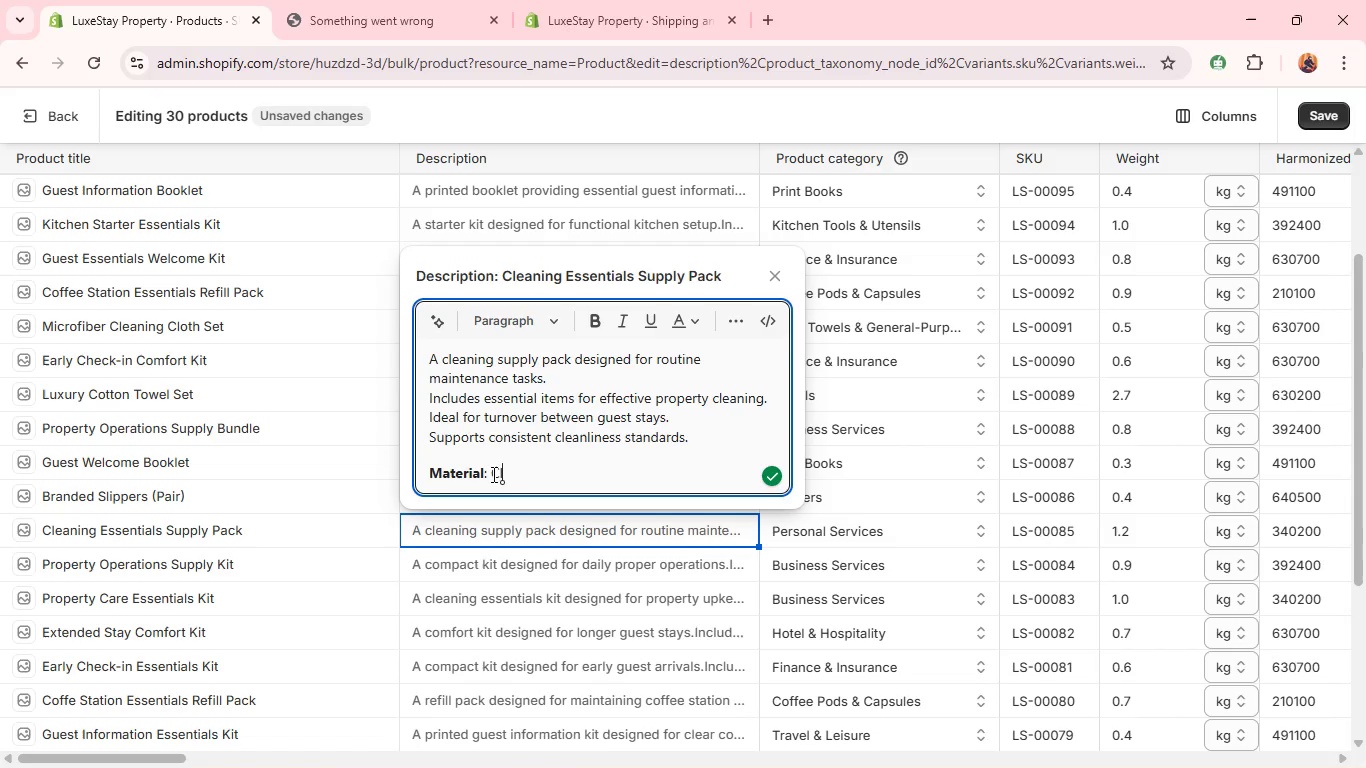 
wait(5.16)
 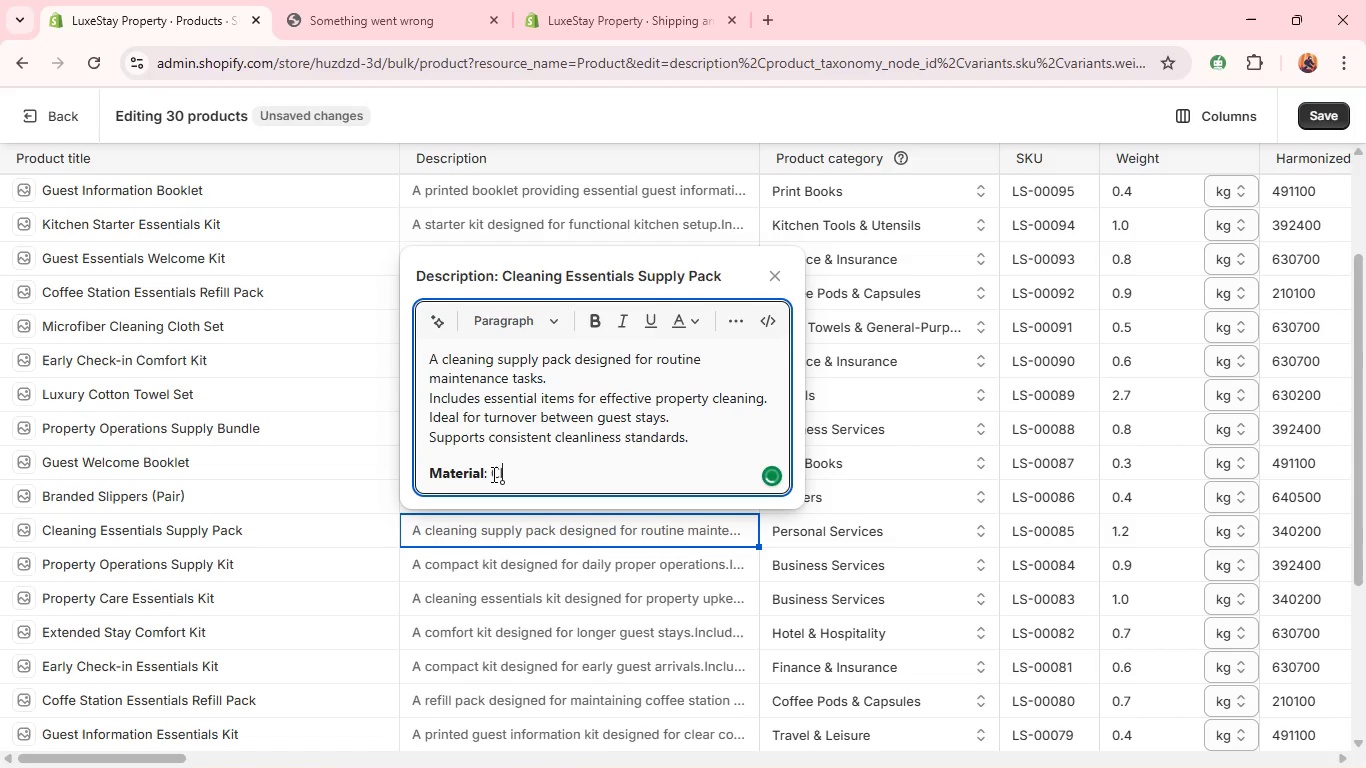 
type(eaning Compounds & Plastic)
 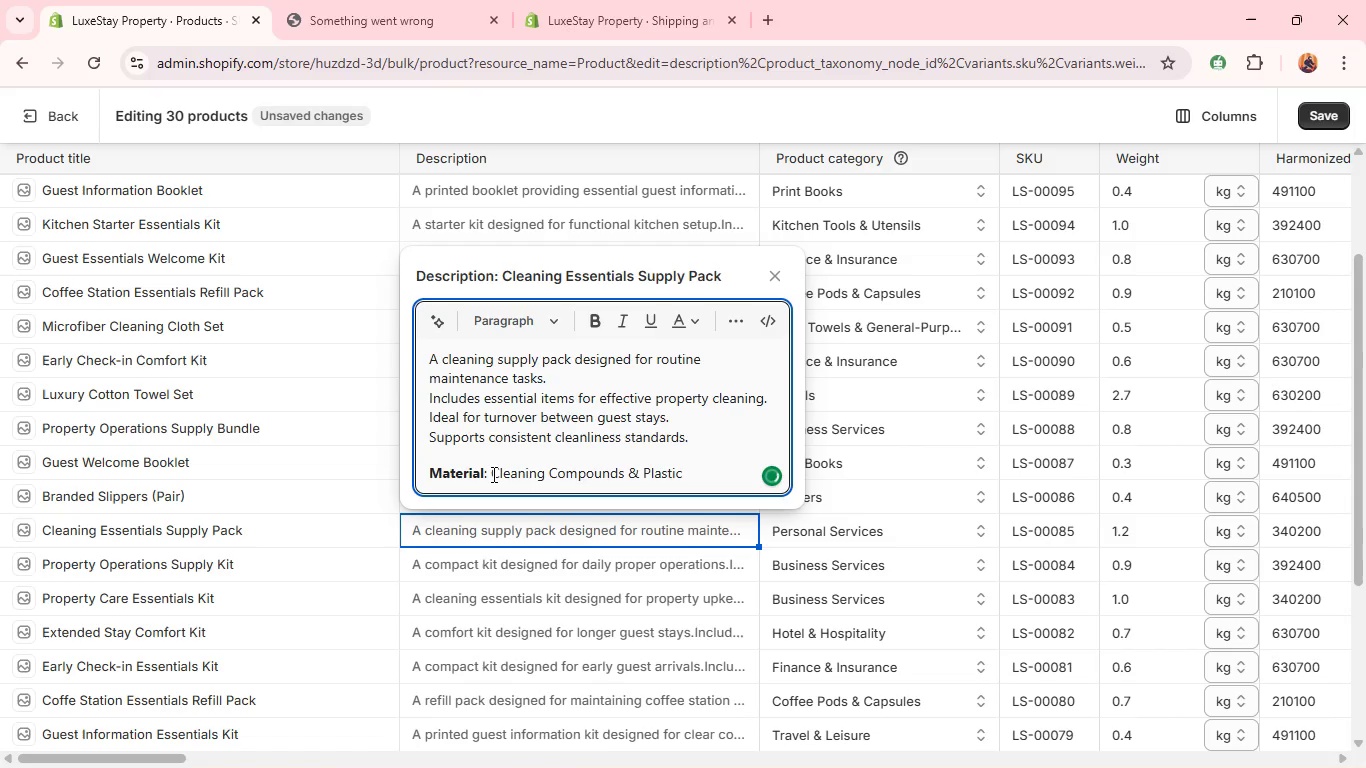 
left_click([465, 569])
 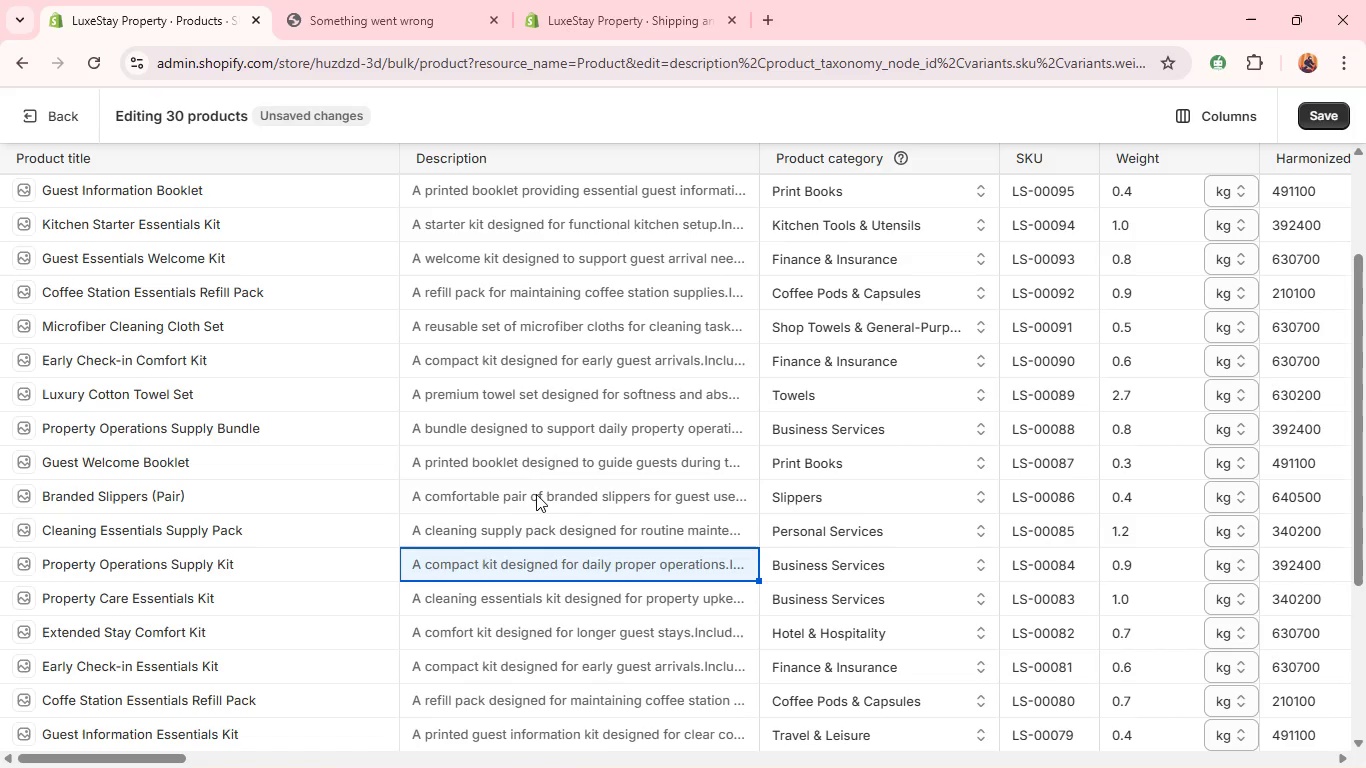 
double_click([537, 493])
 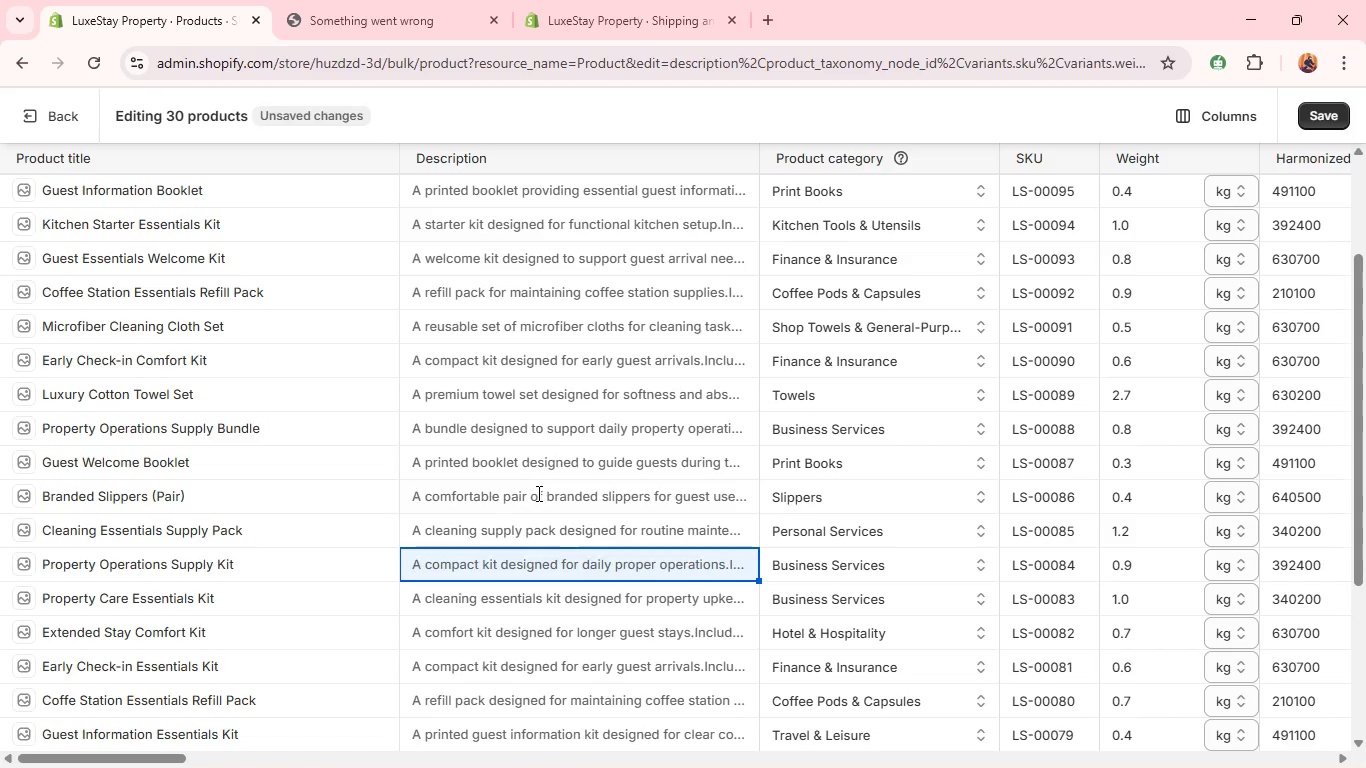 
triple_click([537, 493])
 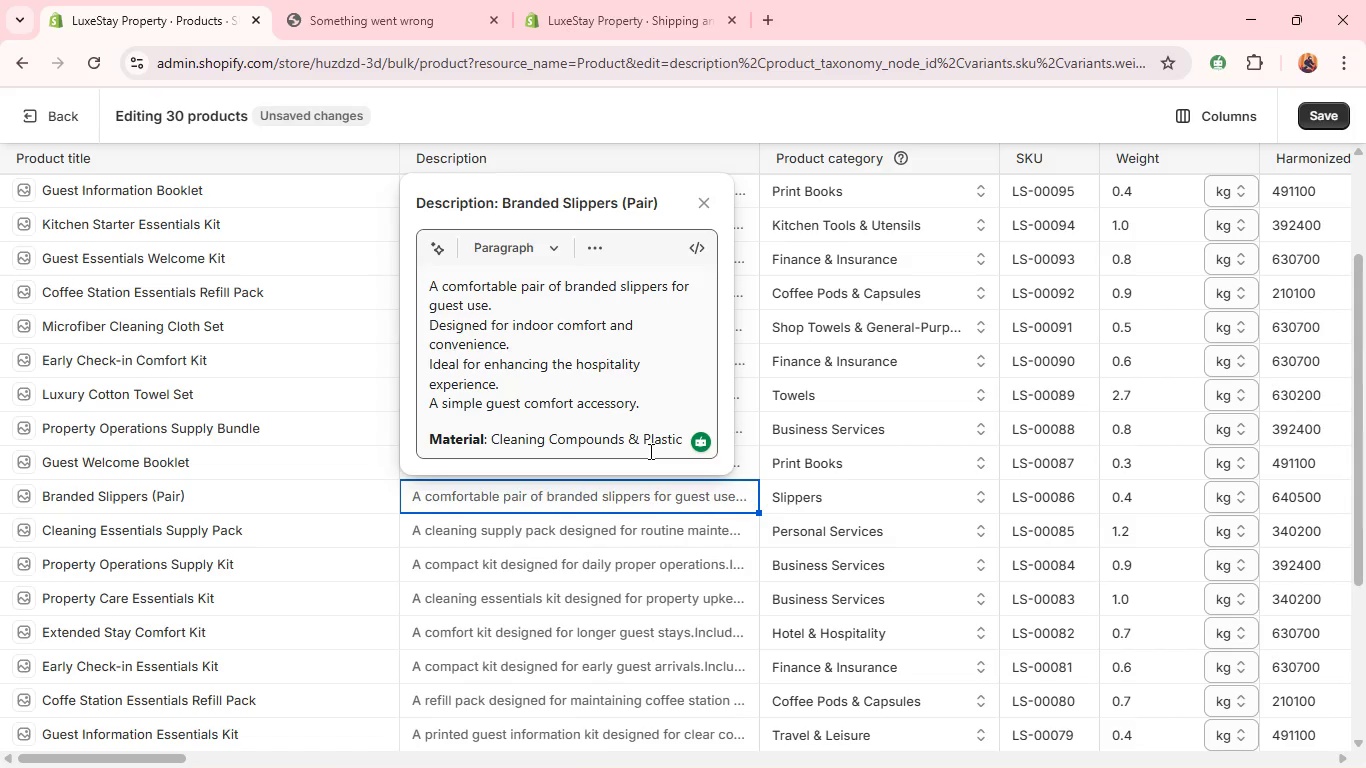 
wait(8.39)
 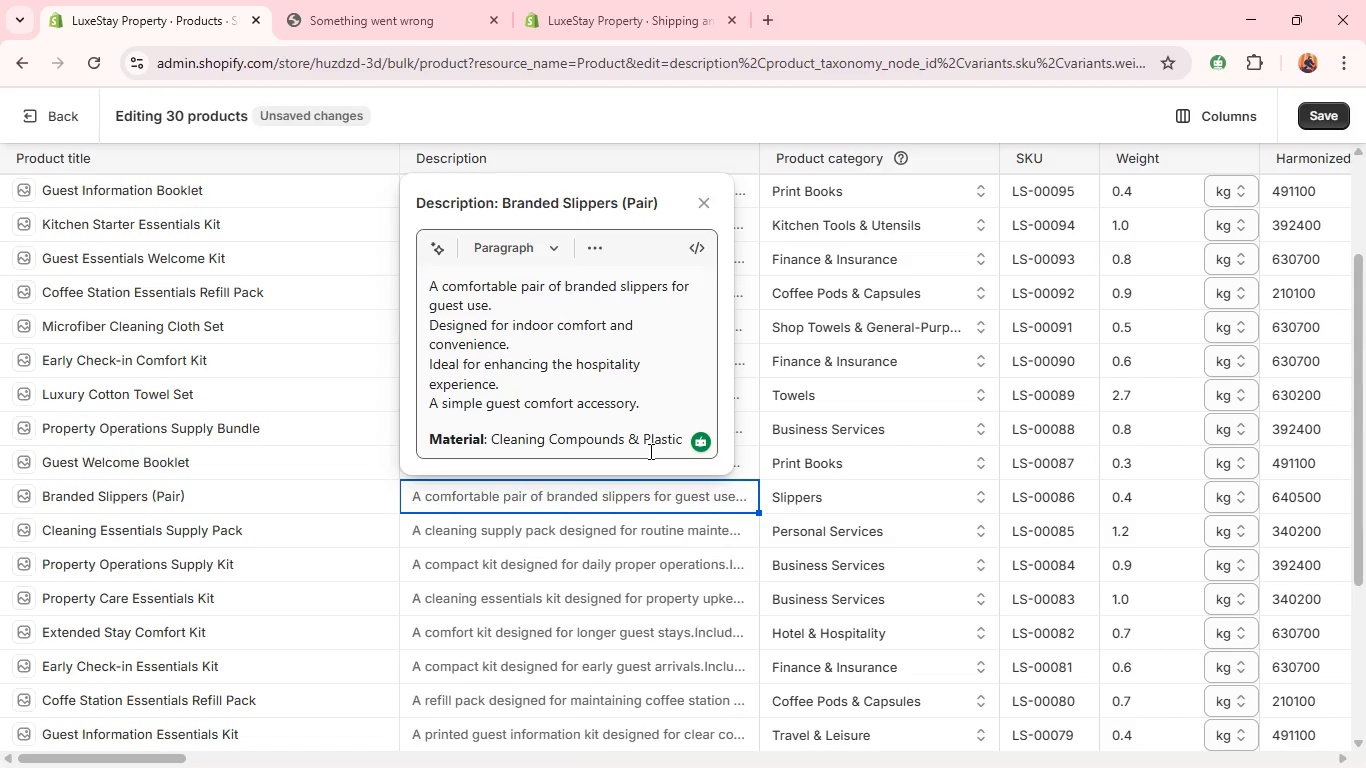 
double_click([615, 437])
 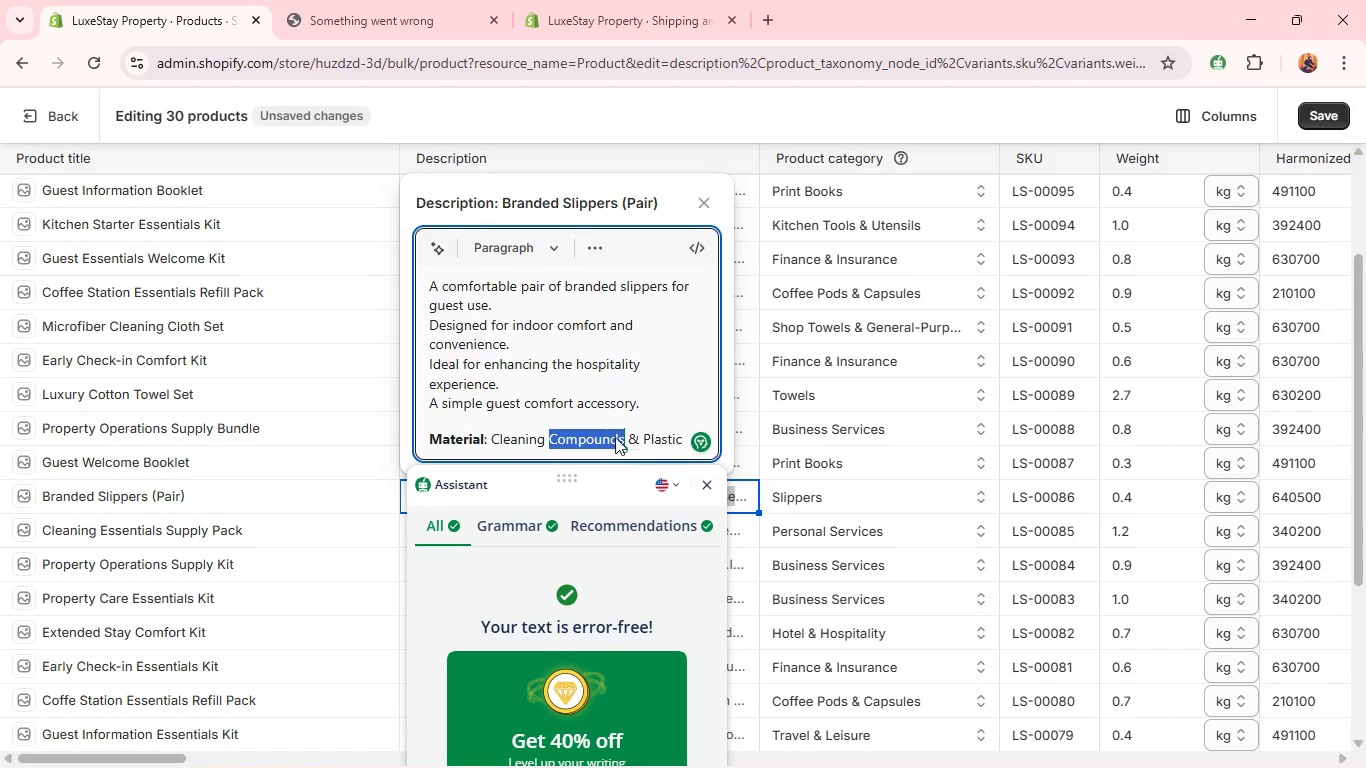 
key(Home)
 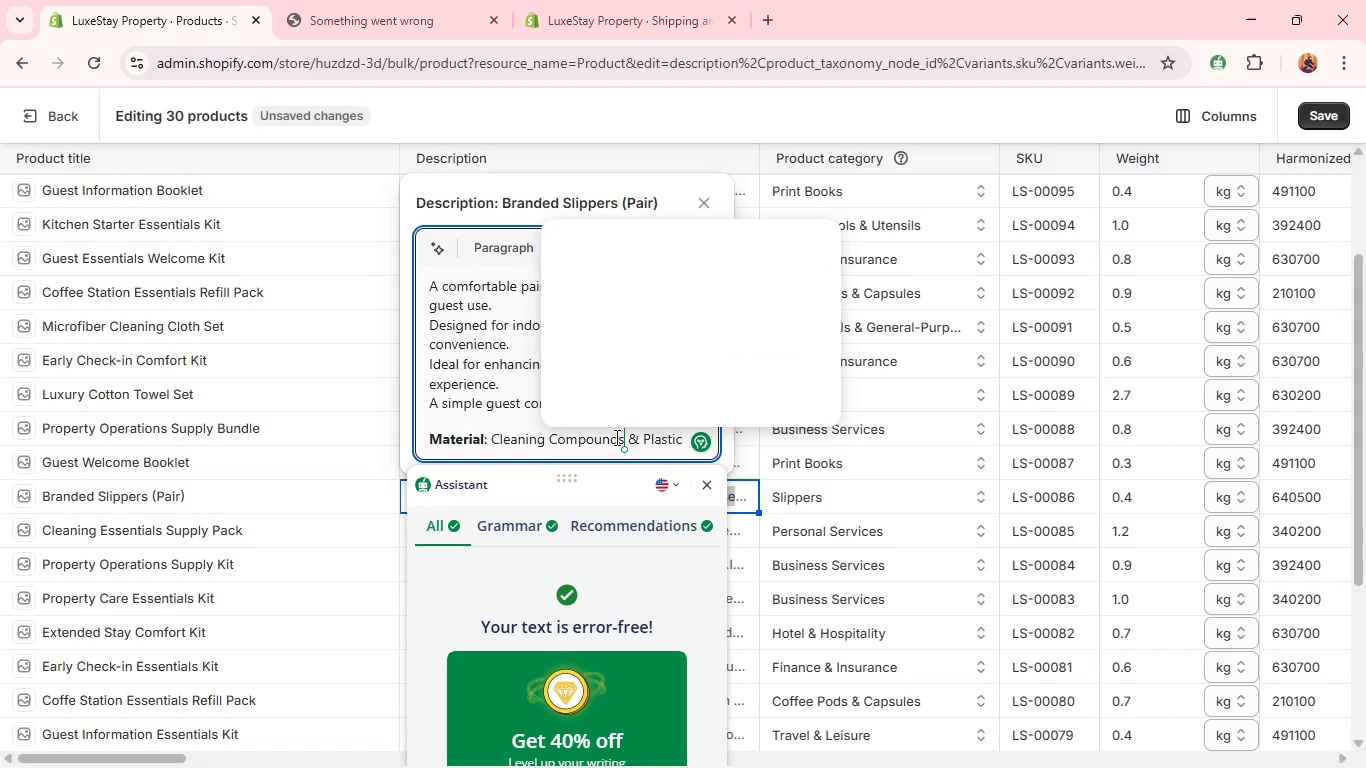 
double_click([615, 437])
 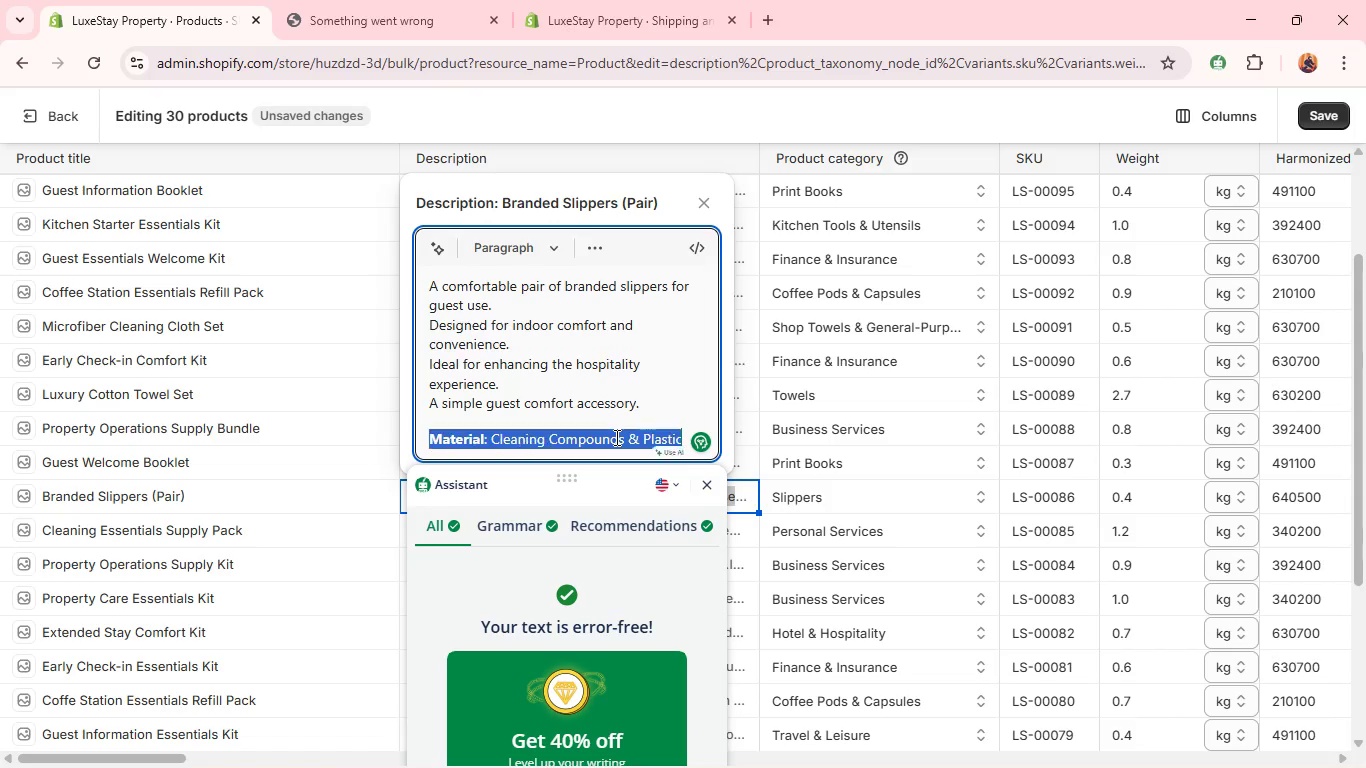 
triple_click([615, 437])
 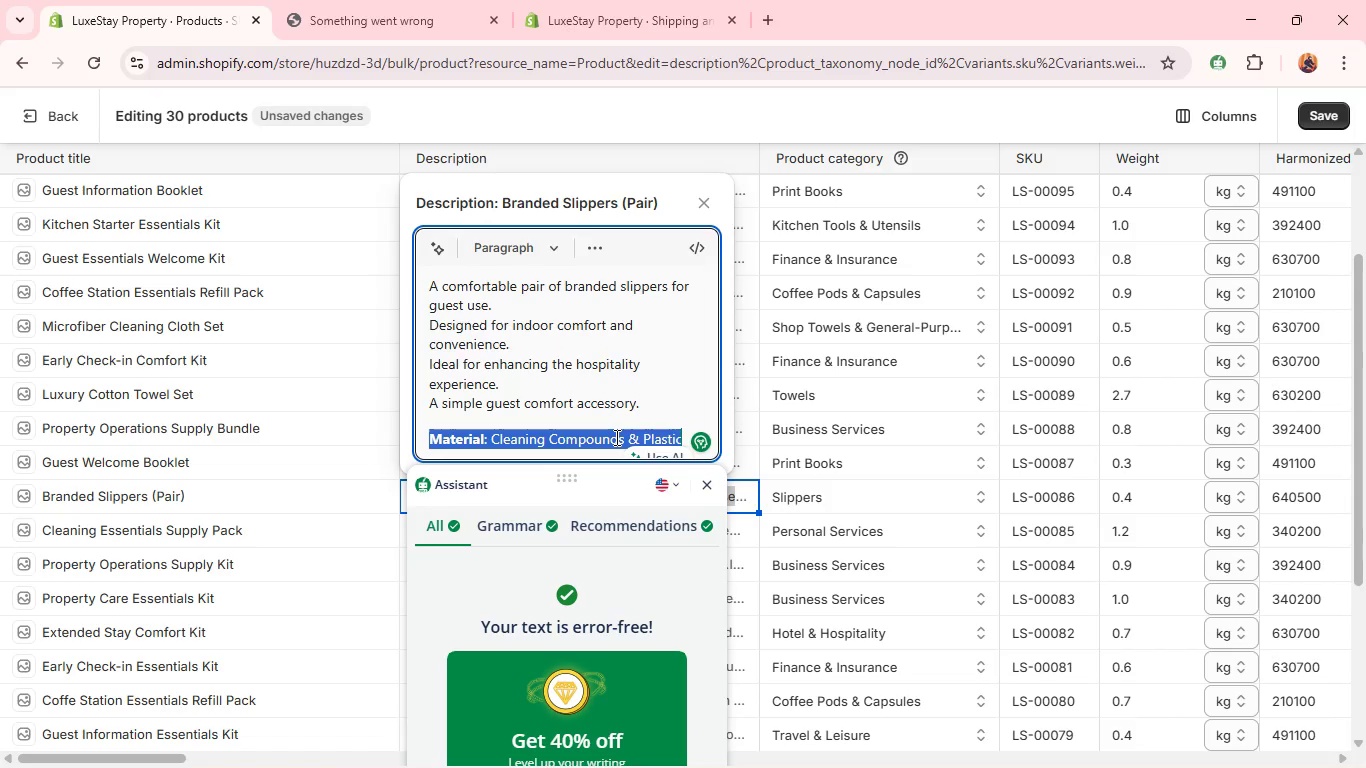 
left_click([615, 437])
 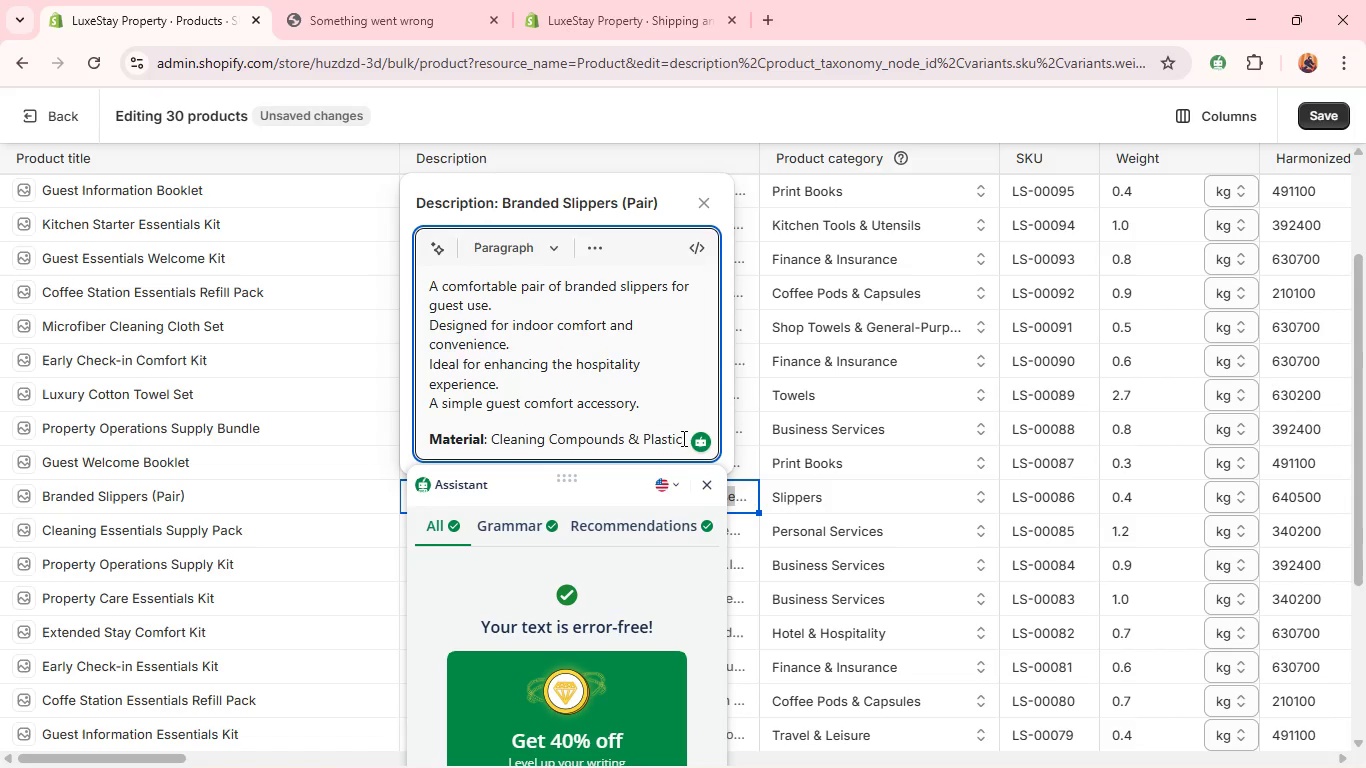 
left_click([682, 438])
 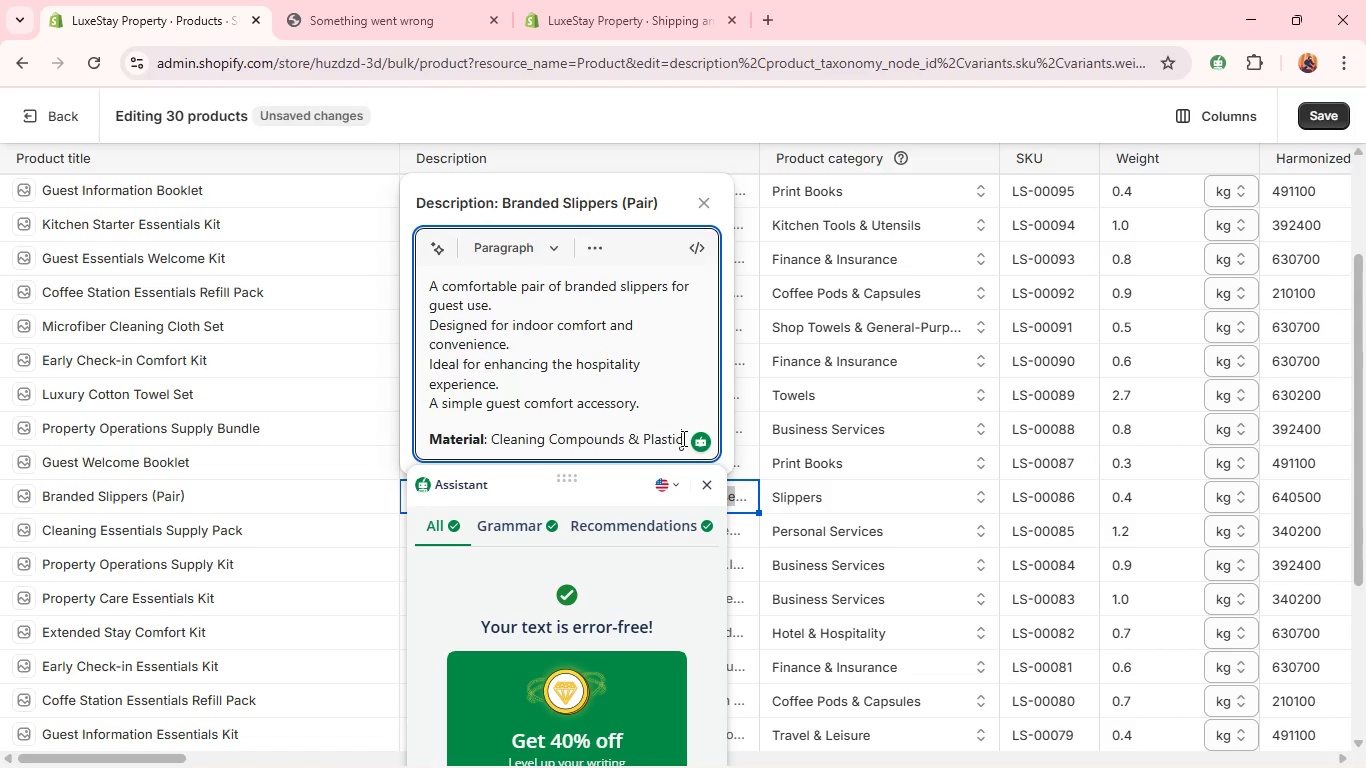 
left_click_drag(start_coordinate=[682, 438], to_coordinate=[491, 434])
 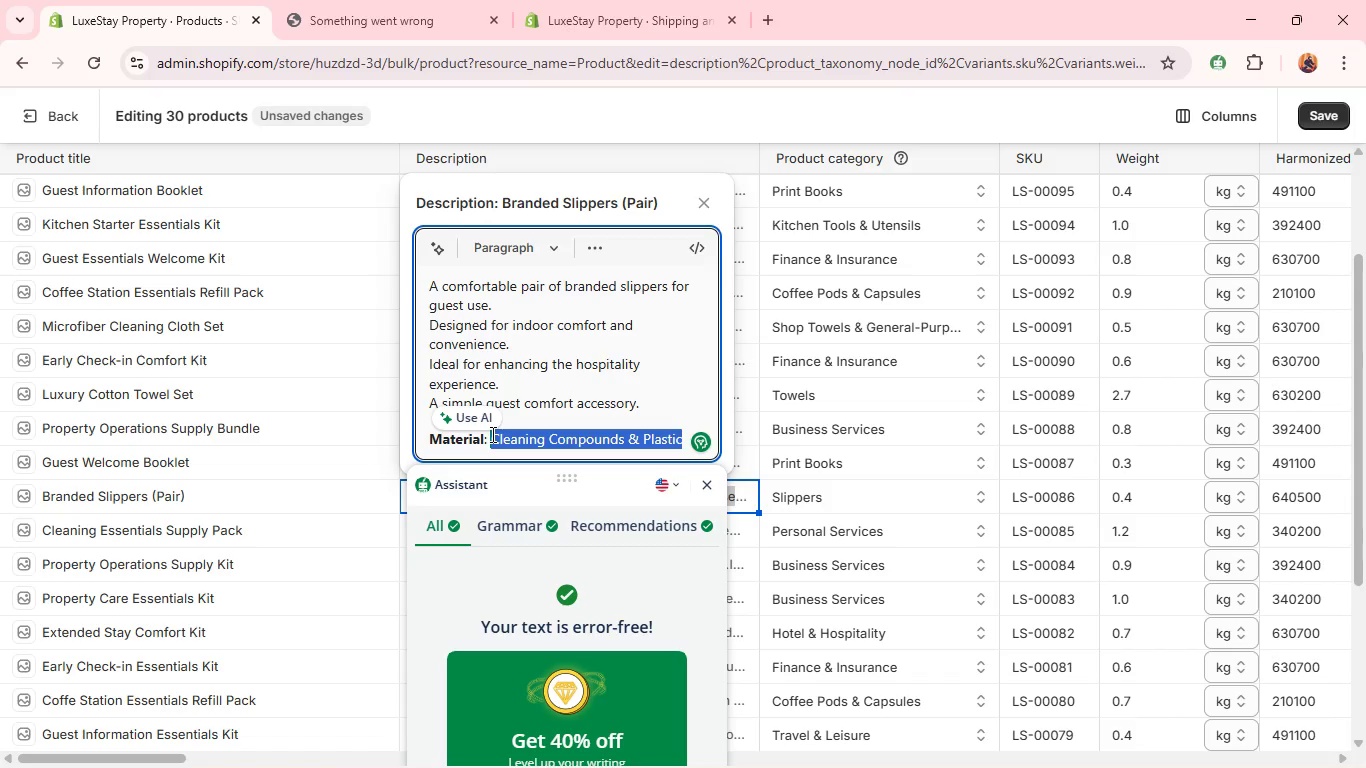 
type(Polyester)
 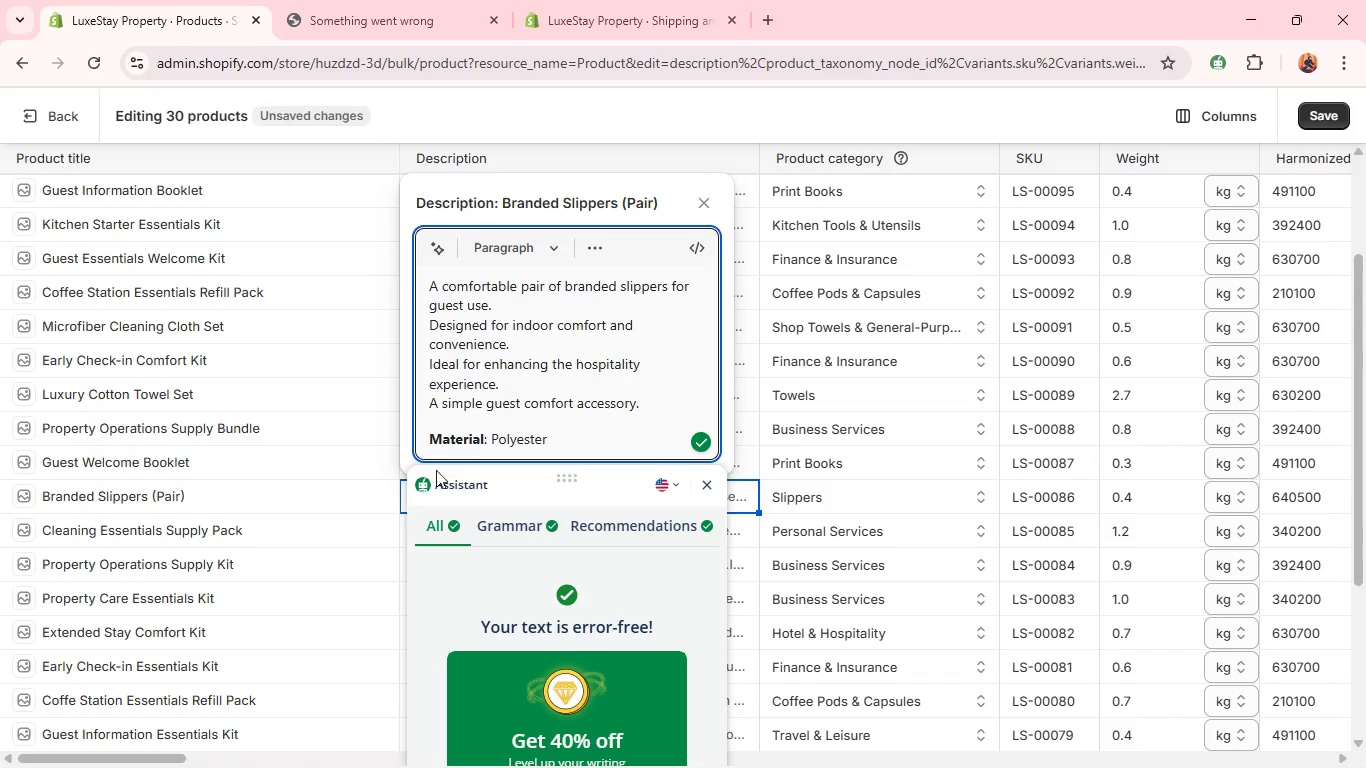 
left_click([364, 431])
 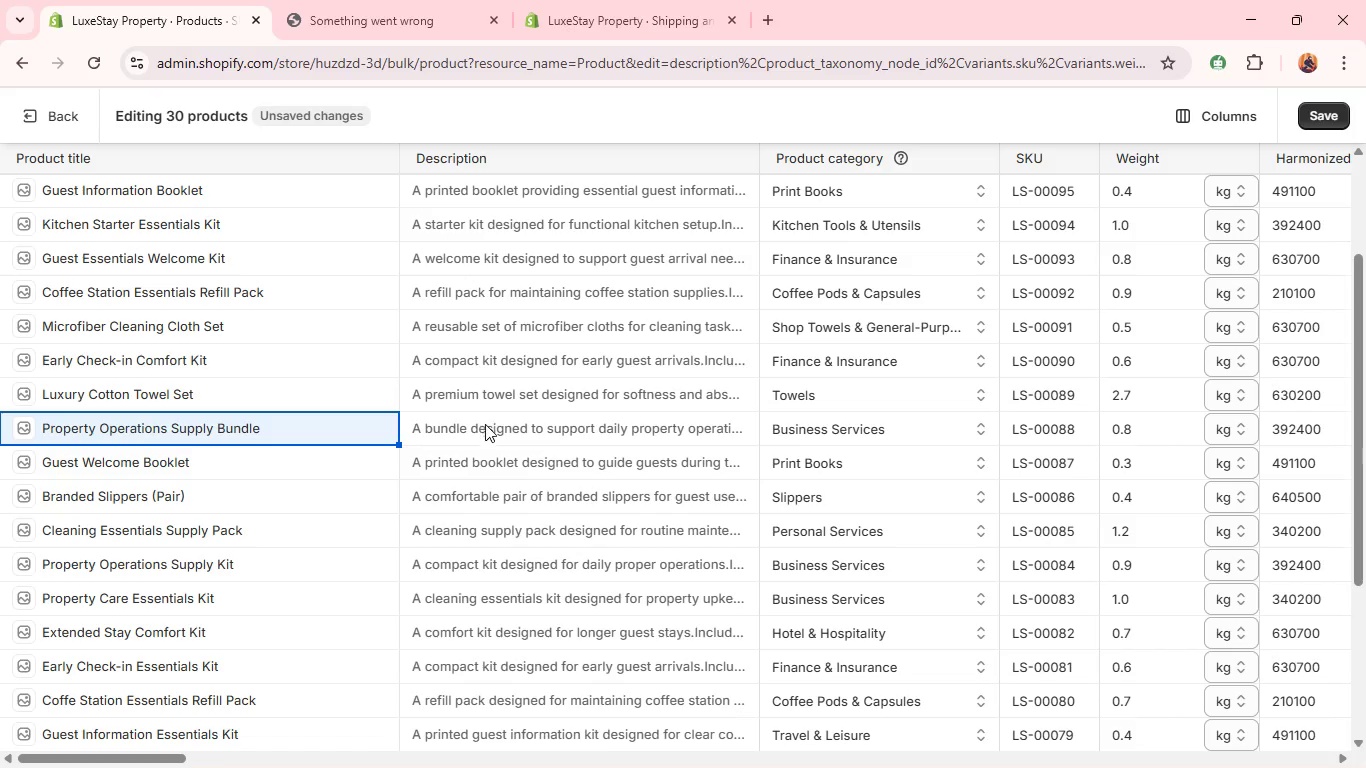 
left_click([487, 426])
 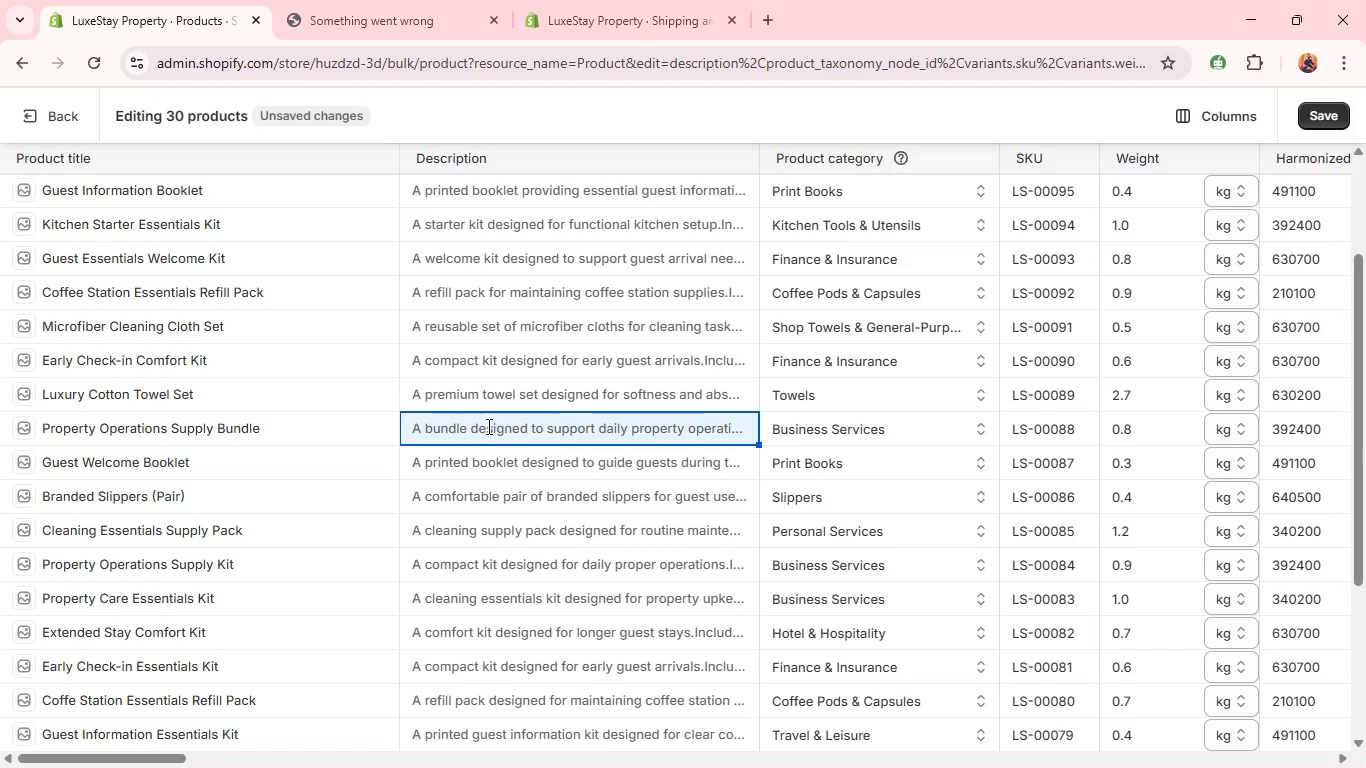 
double_click([487, 426])
 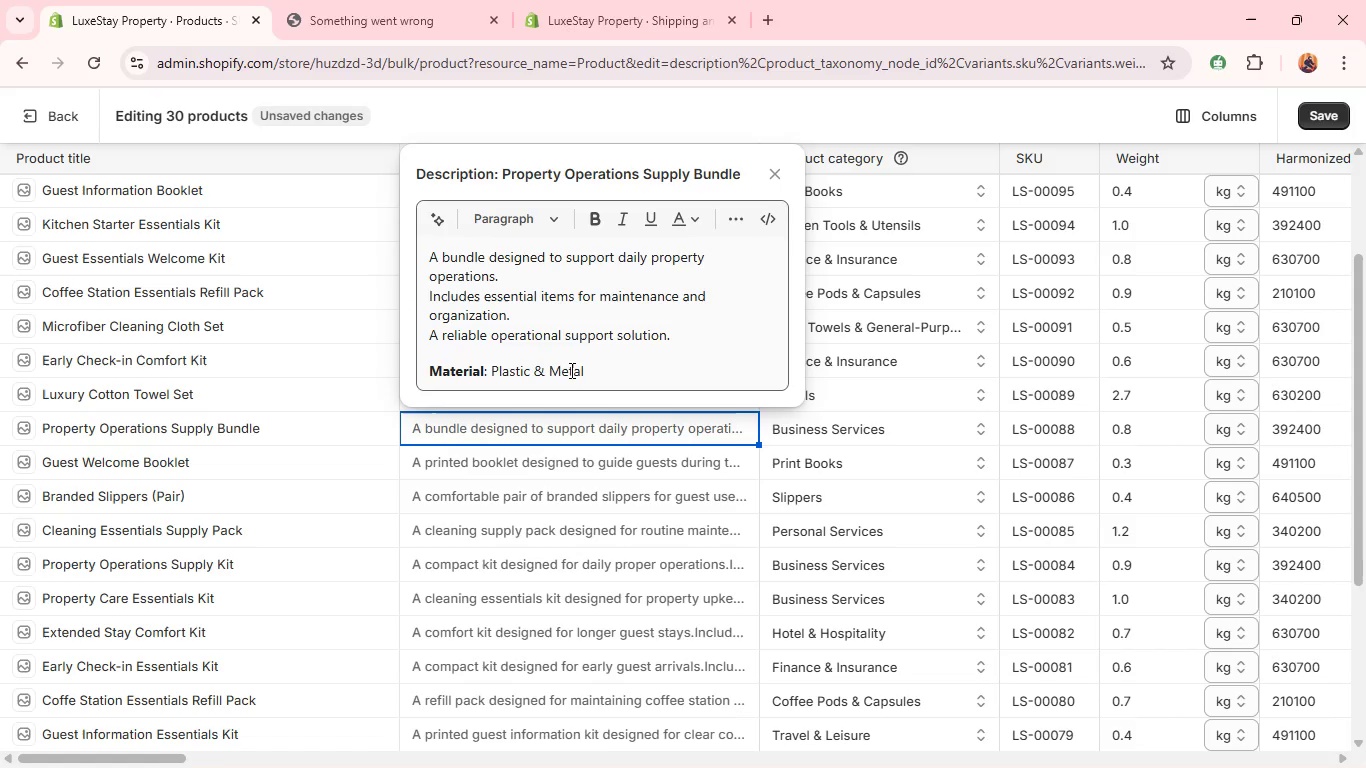 
left_click([581, 377])
 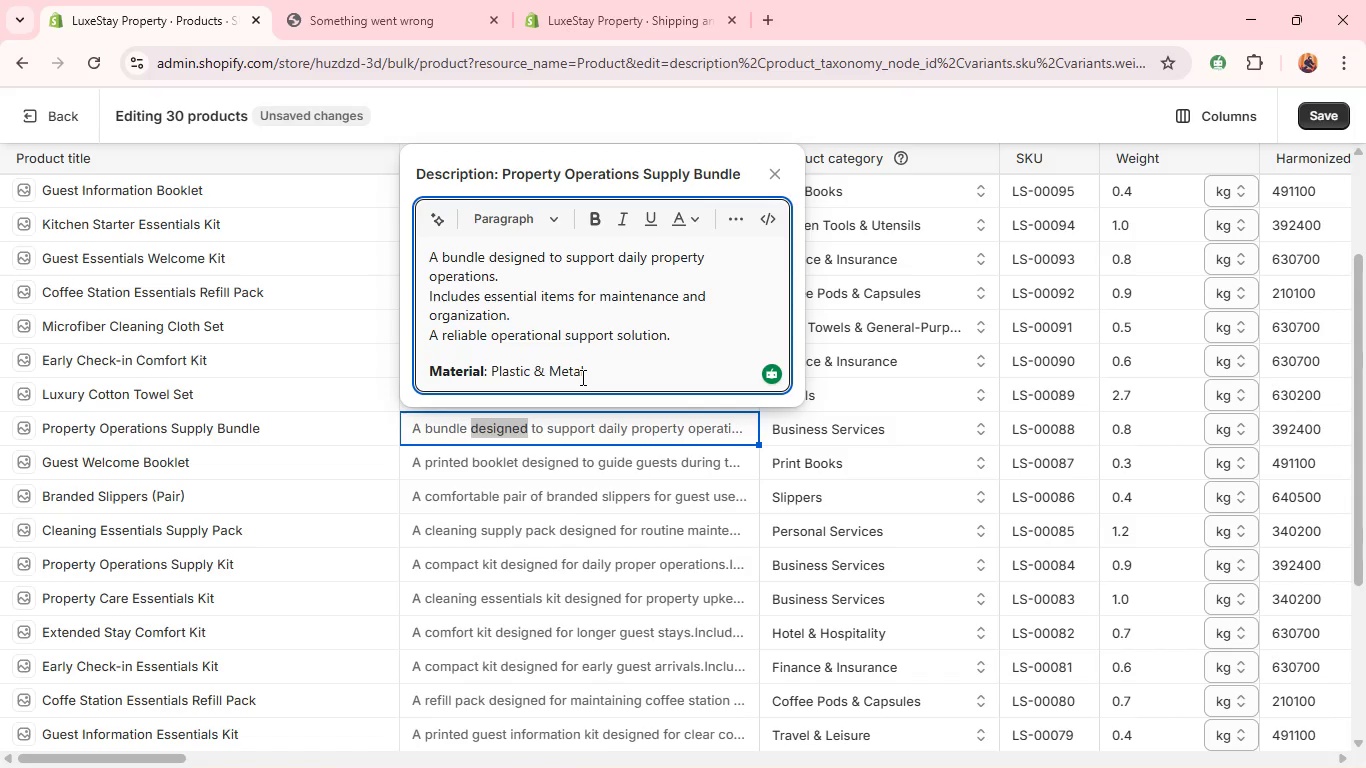 
wait(10.44)
 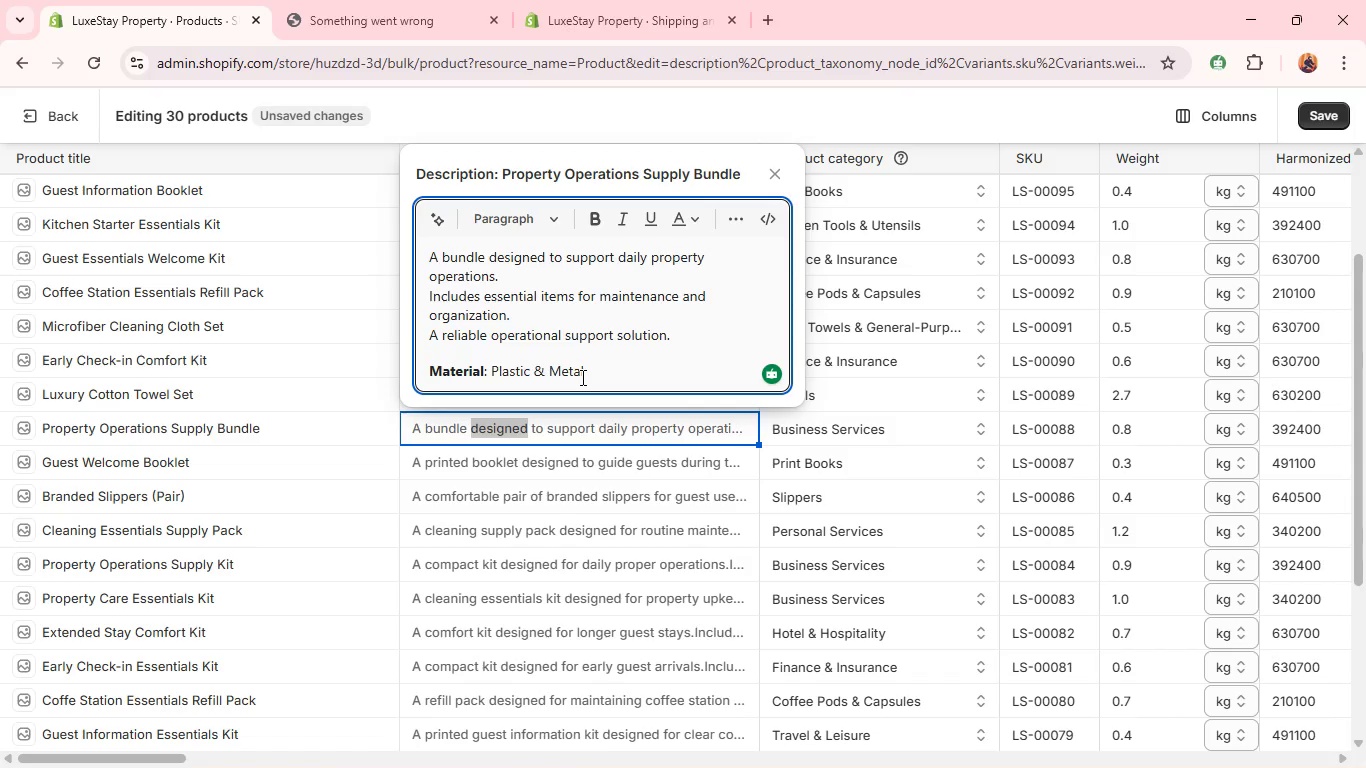 
double_click([560, 464])
 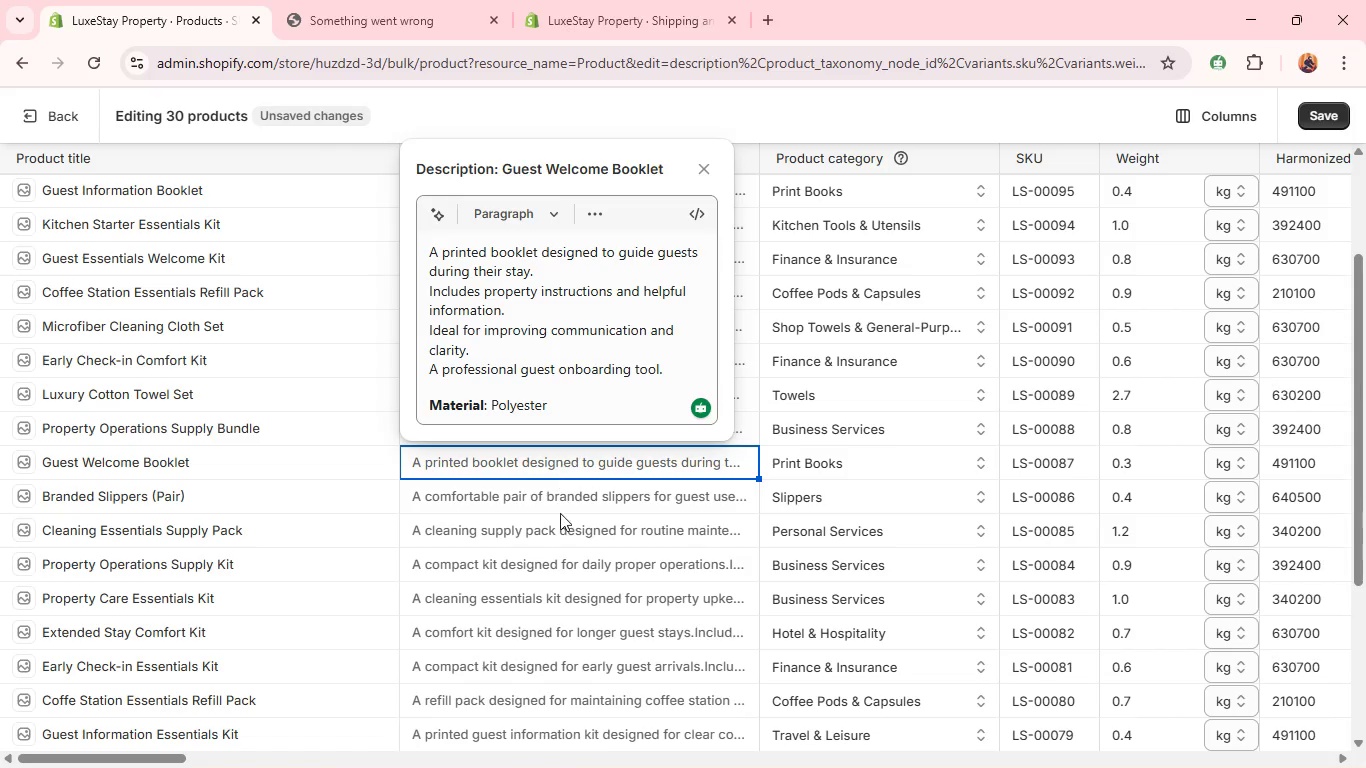 
wait(5.05)
 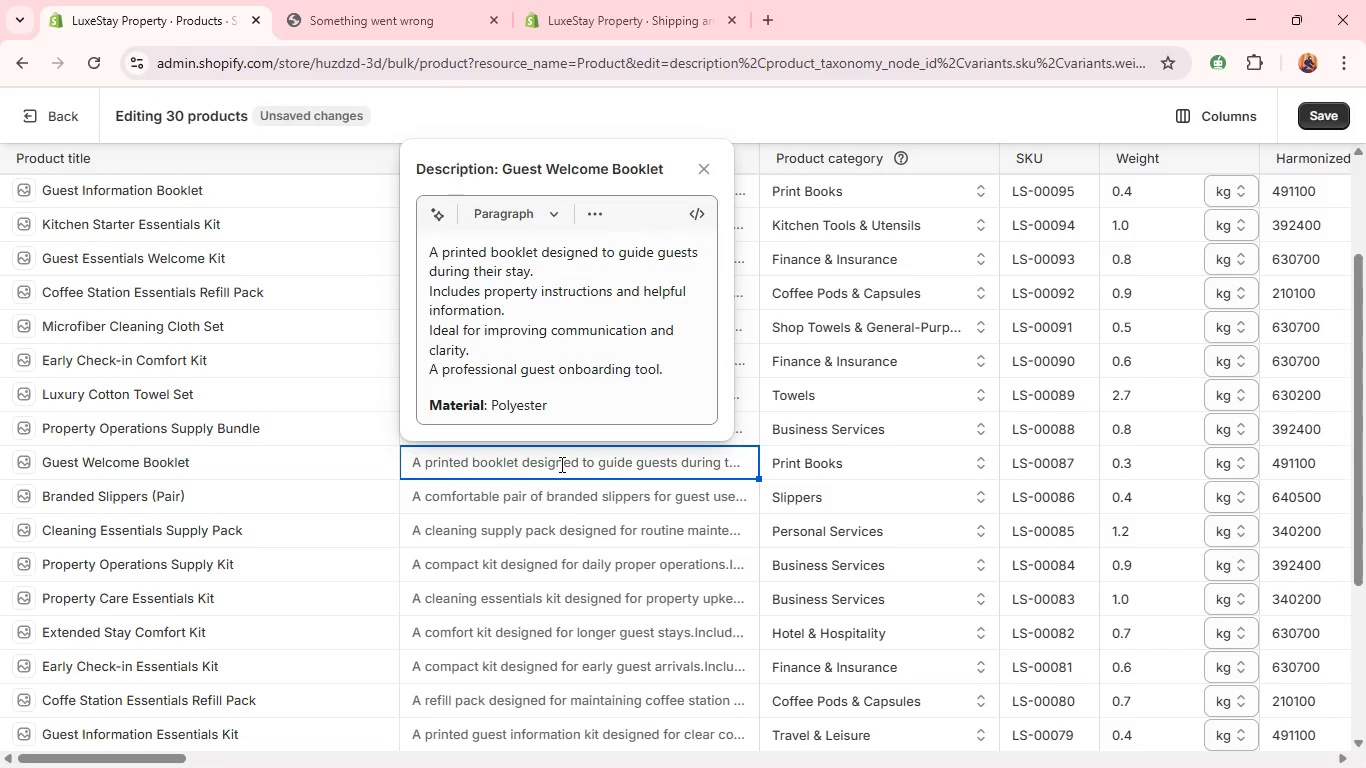 
double_click([566, 501])
 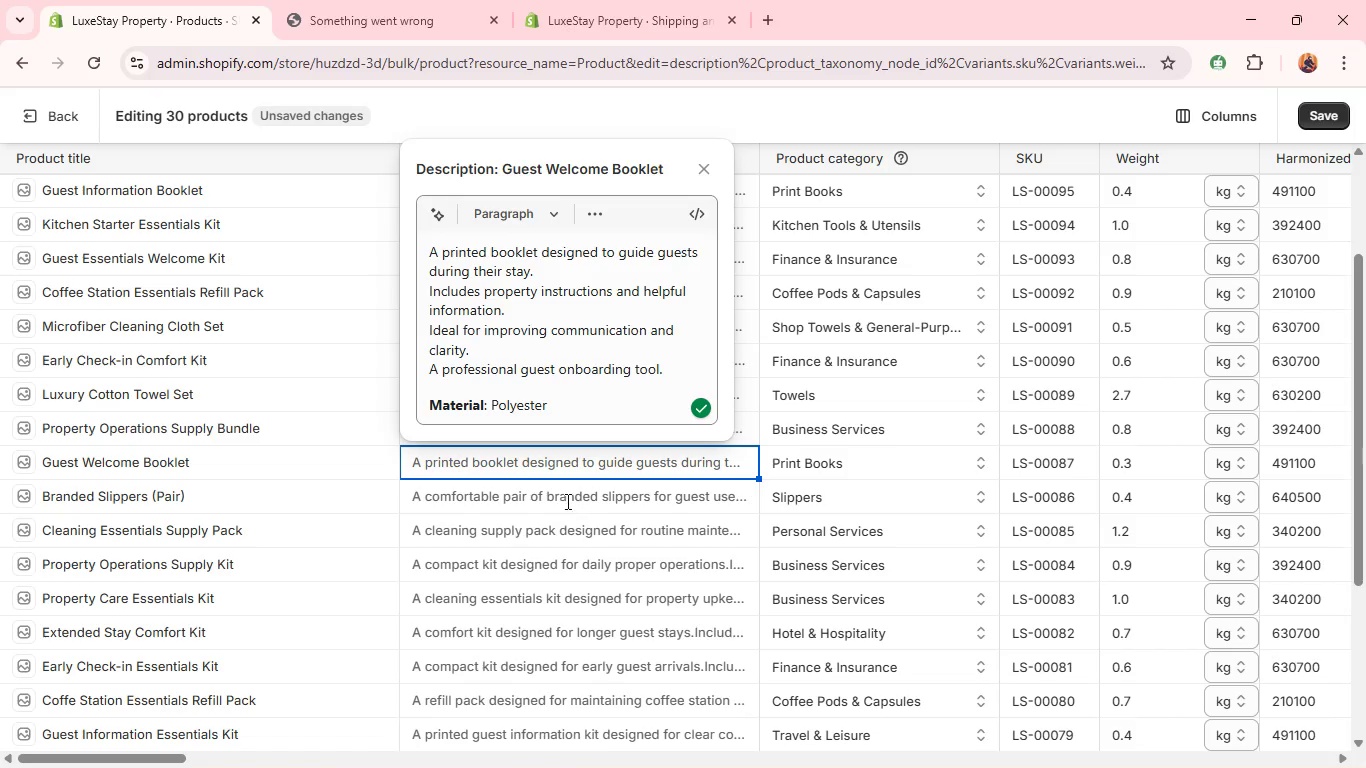 
triple_click([566, 501])
 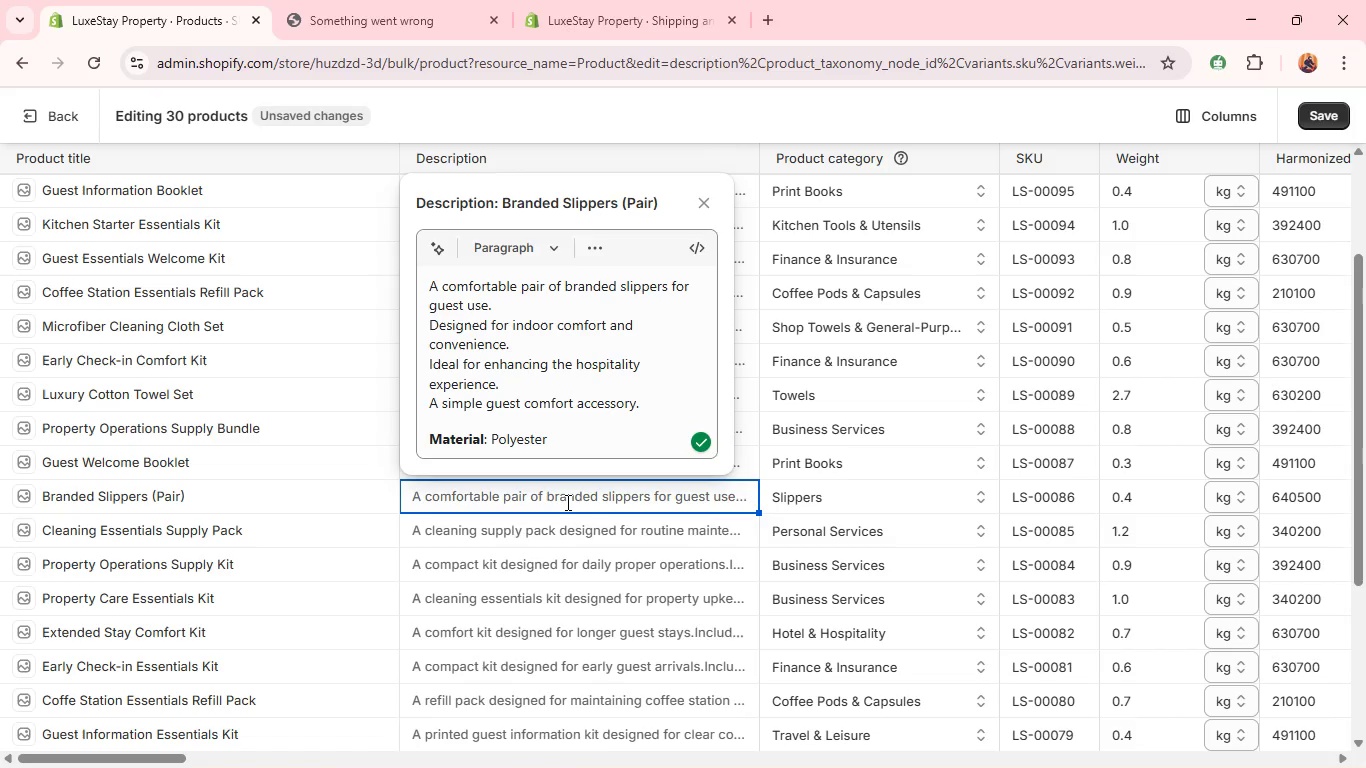 
wait(10.83)
 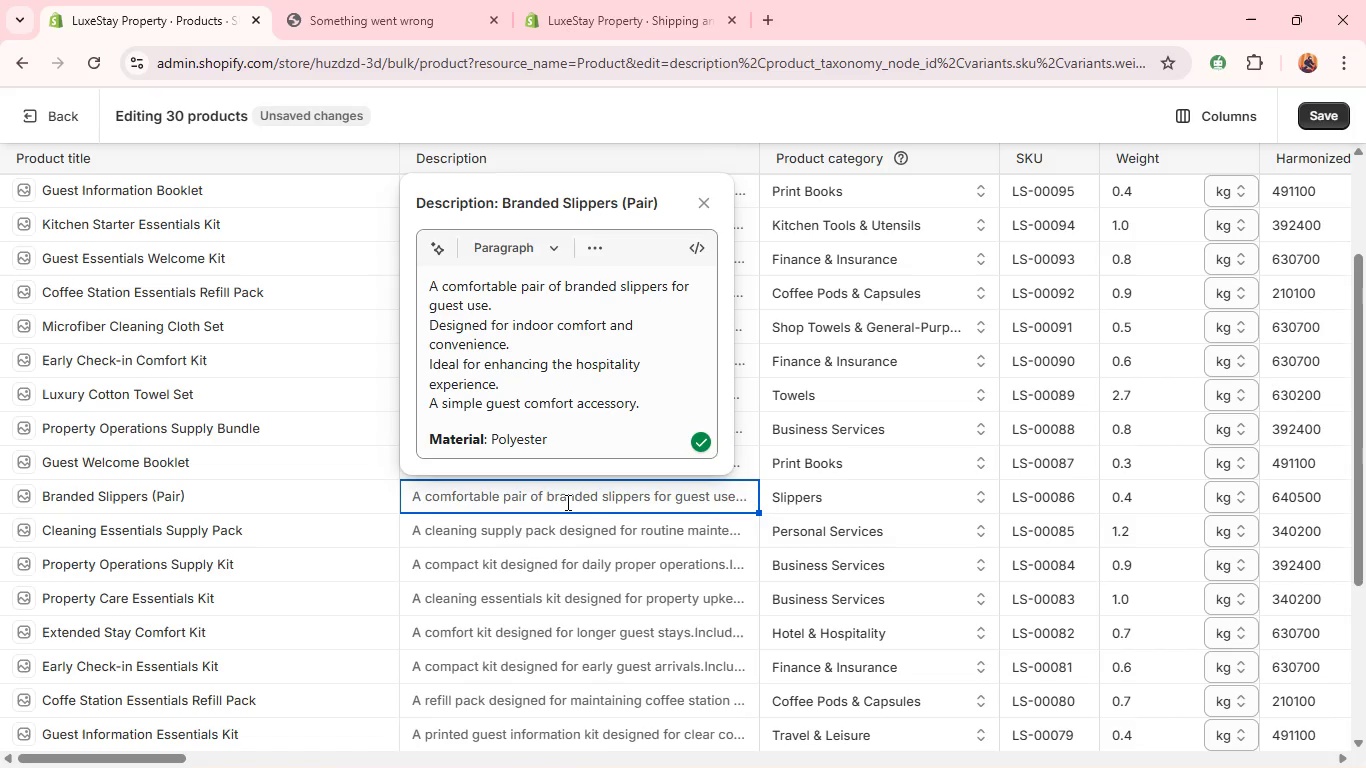 
double_click([576, 536])
 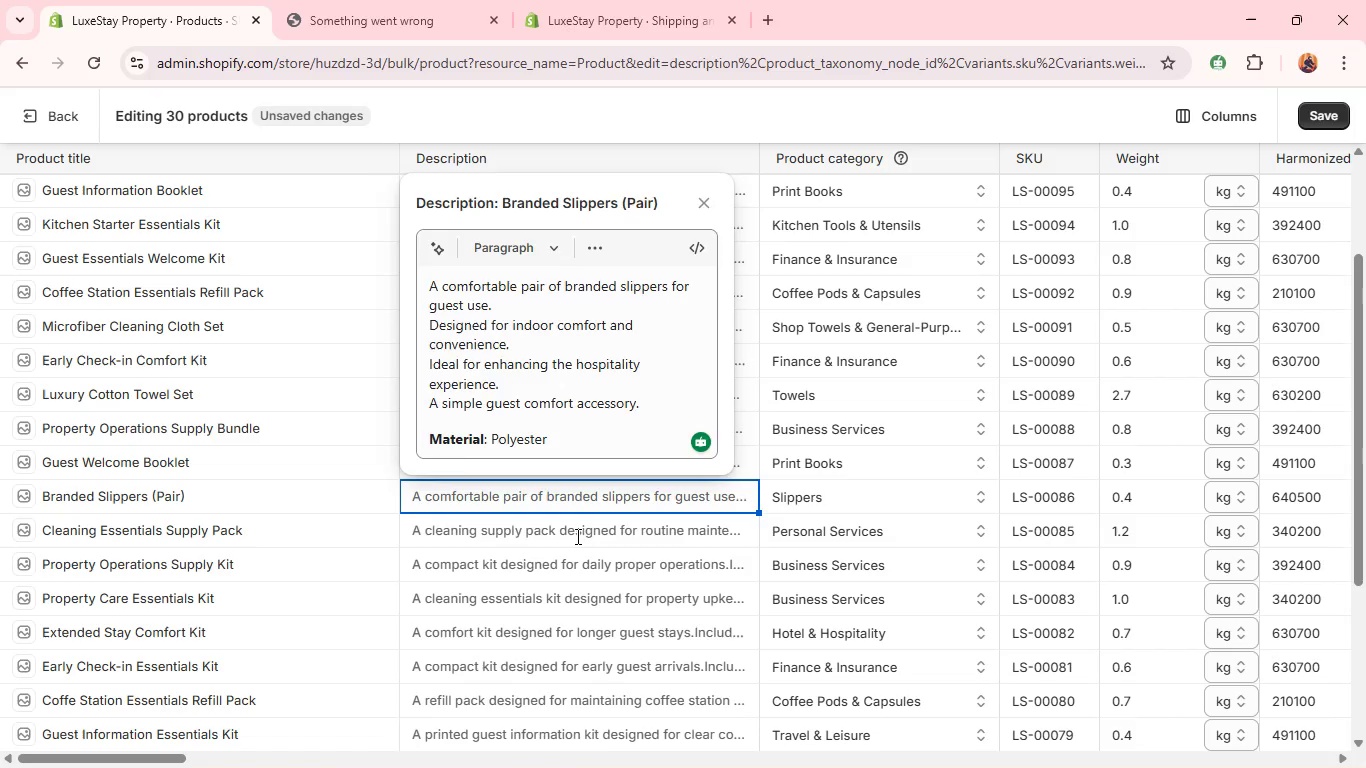 
triple_click([576, 536])
 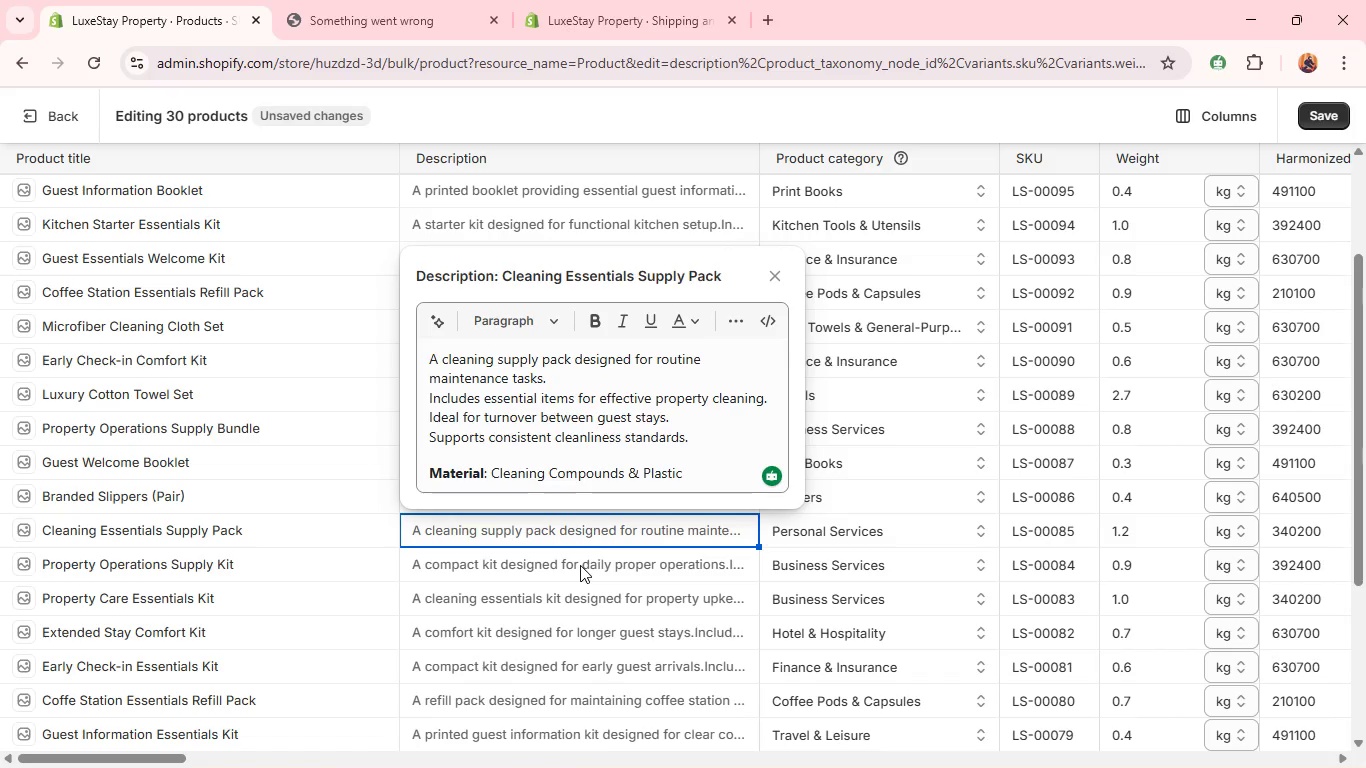 
double_click([580, 565])
 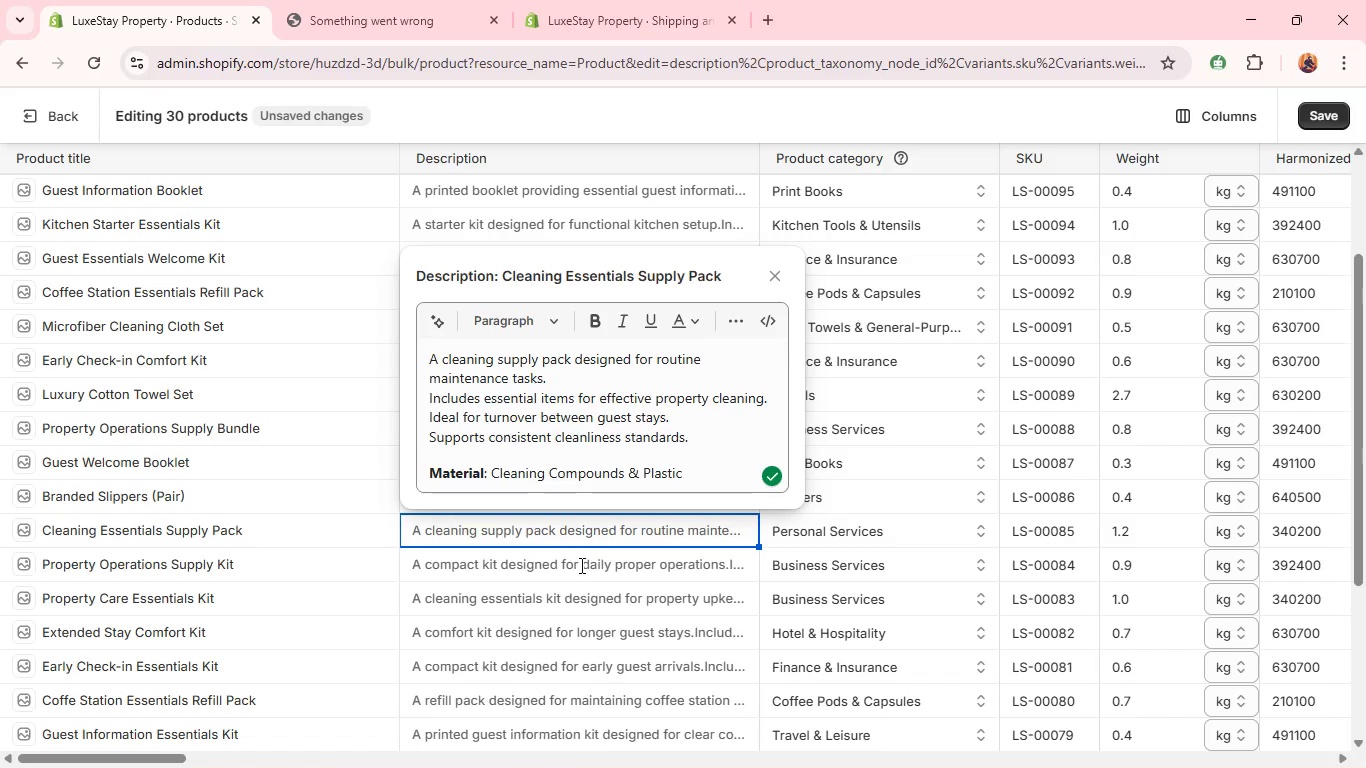 
triple_click([580, 565])
 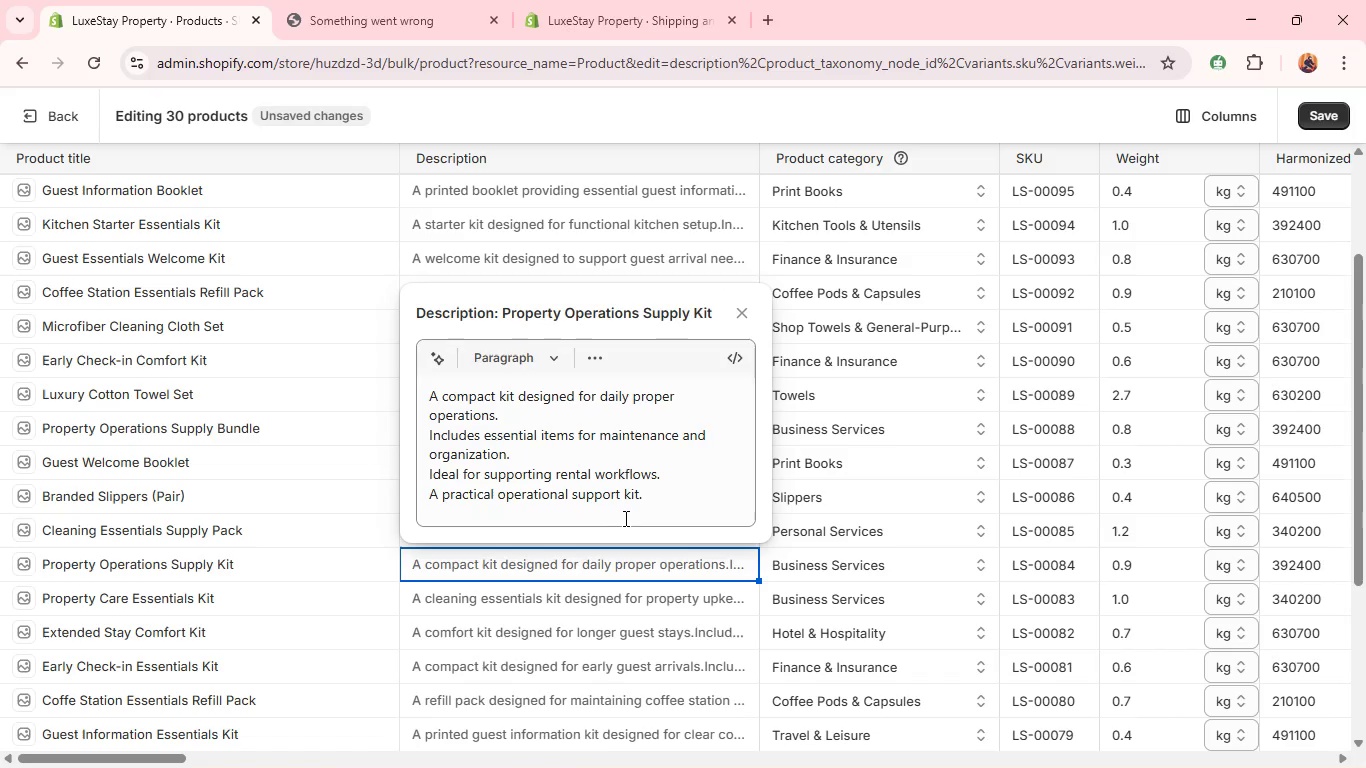 
left_click([657, 505])
 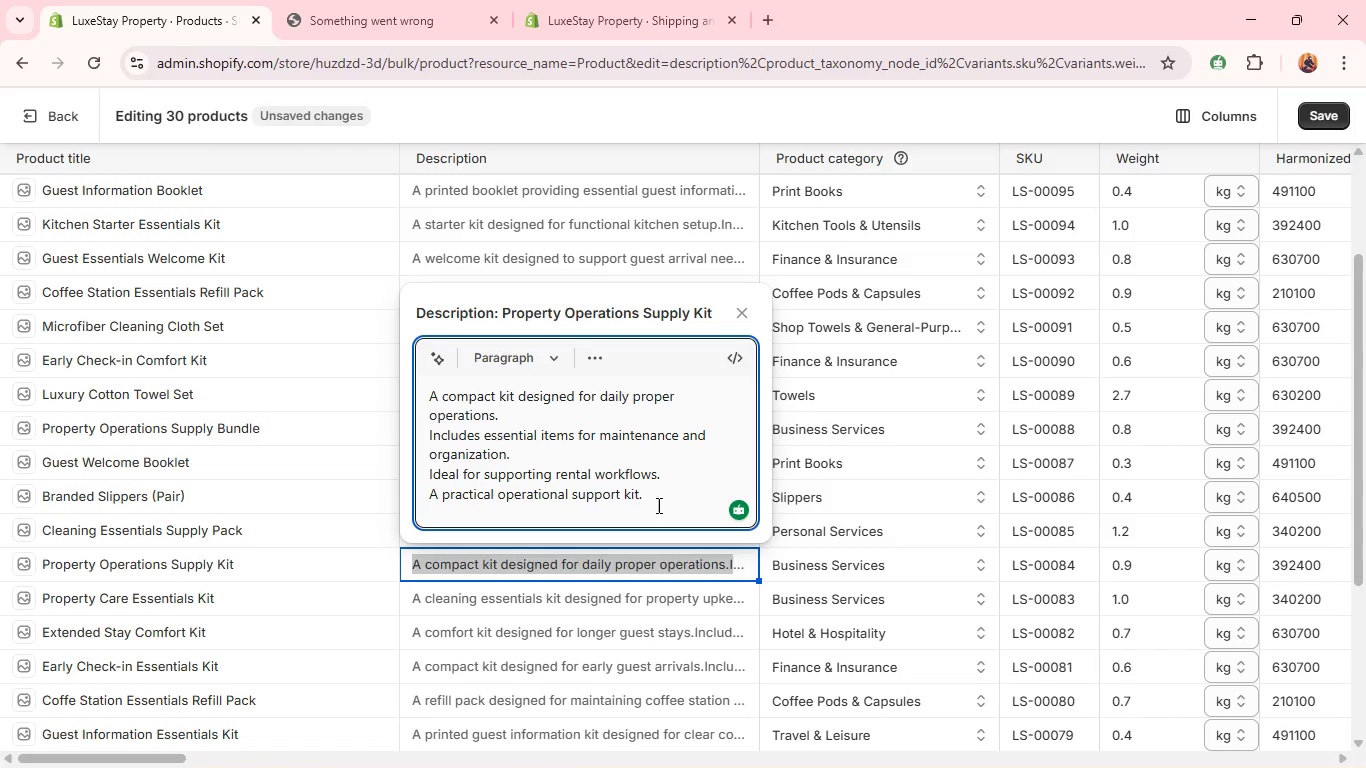 
key(Enter)
 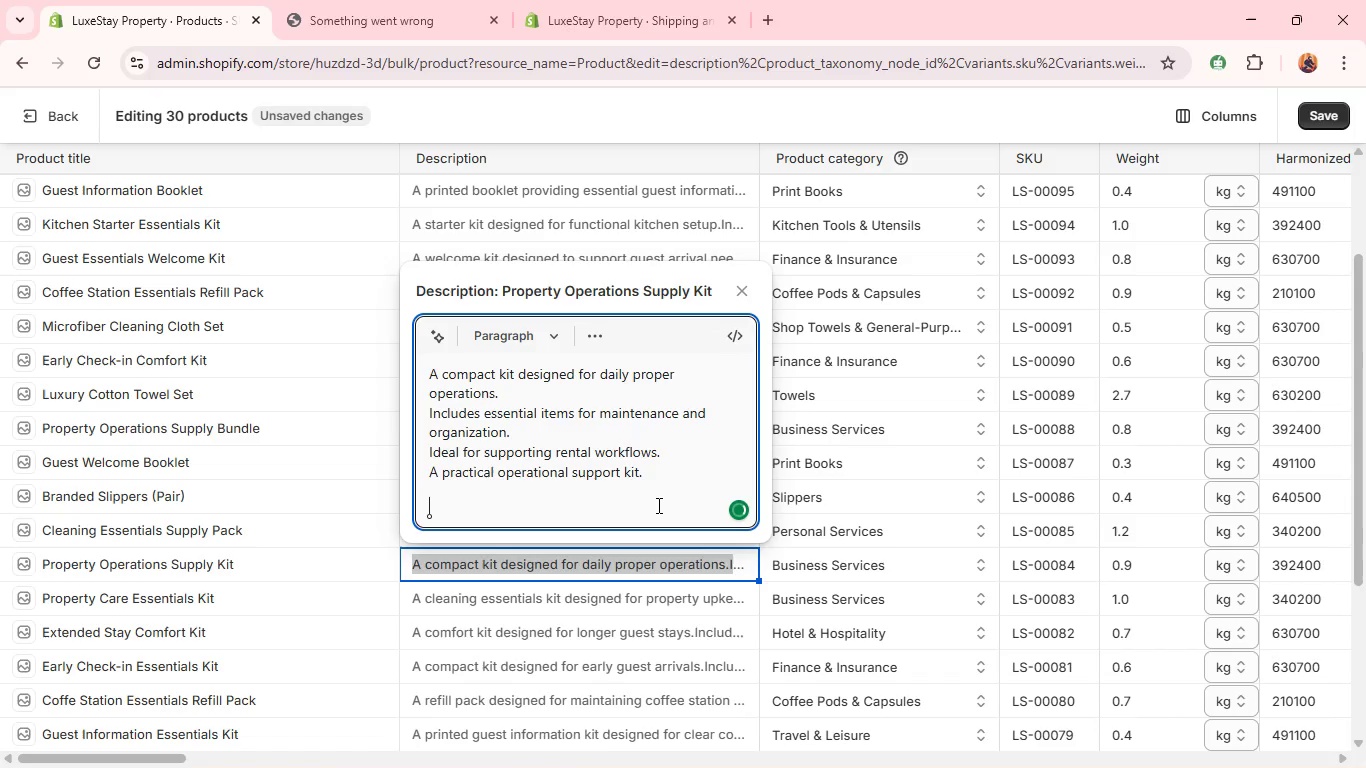 
key(Control+V)
 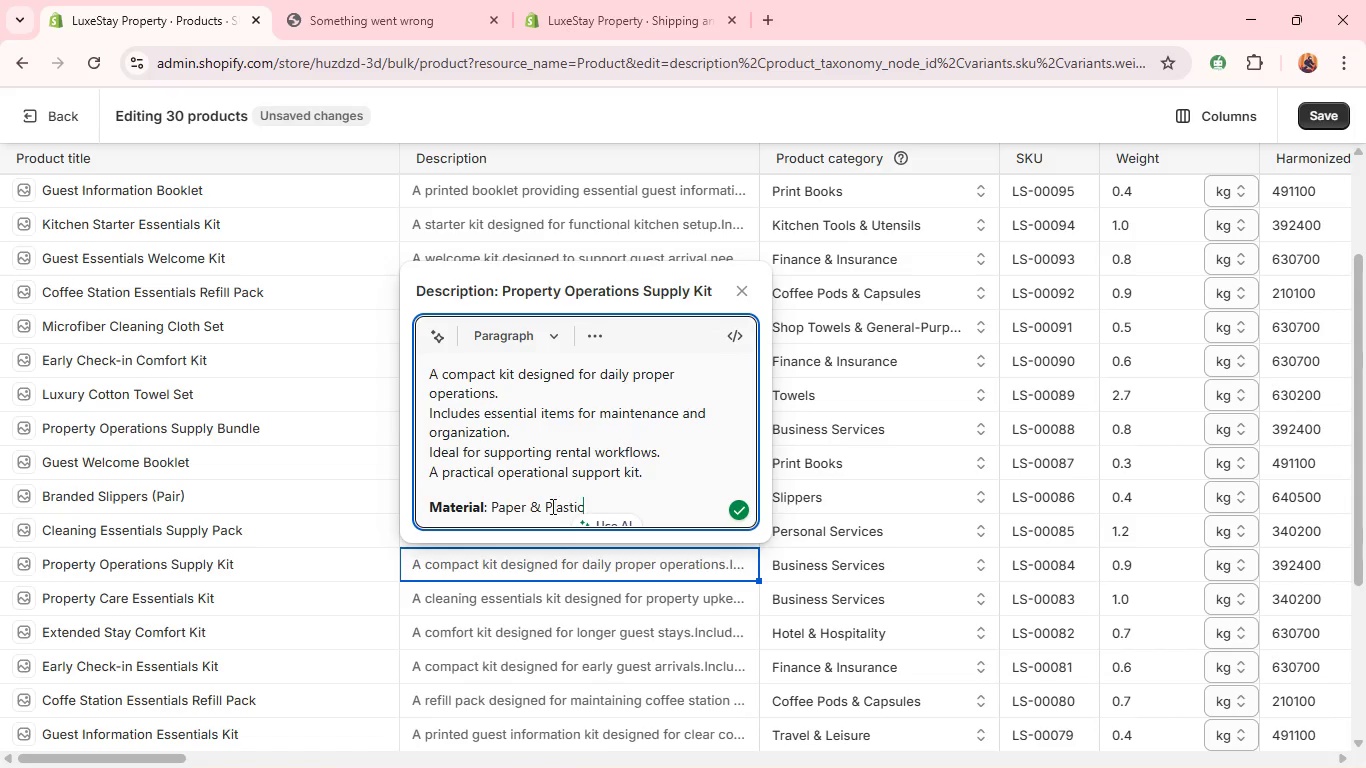 
left_click_drag(start_coordinate=[546, 505], to_coordinate=[496, 507])
 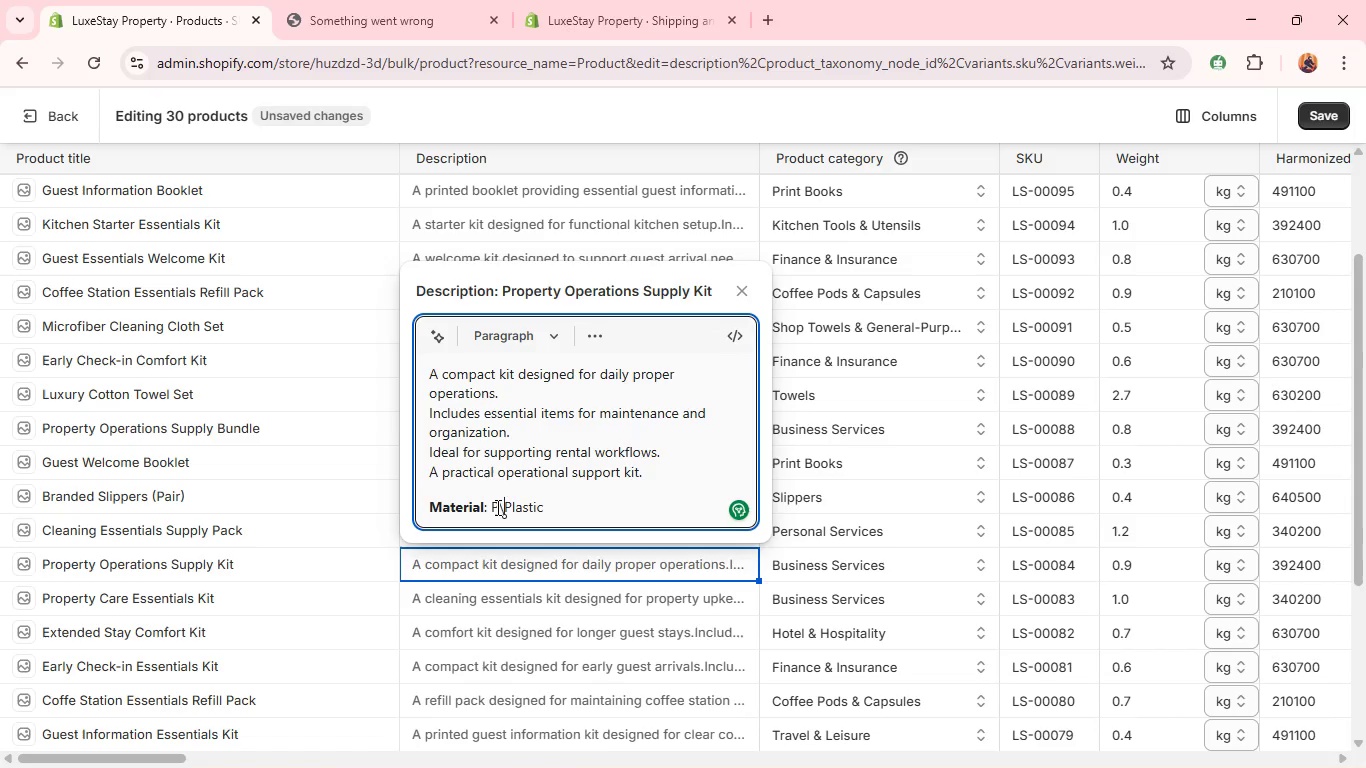 
key(Backslash)
 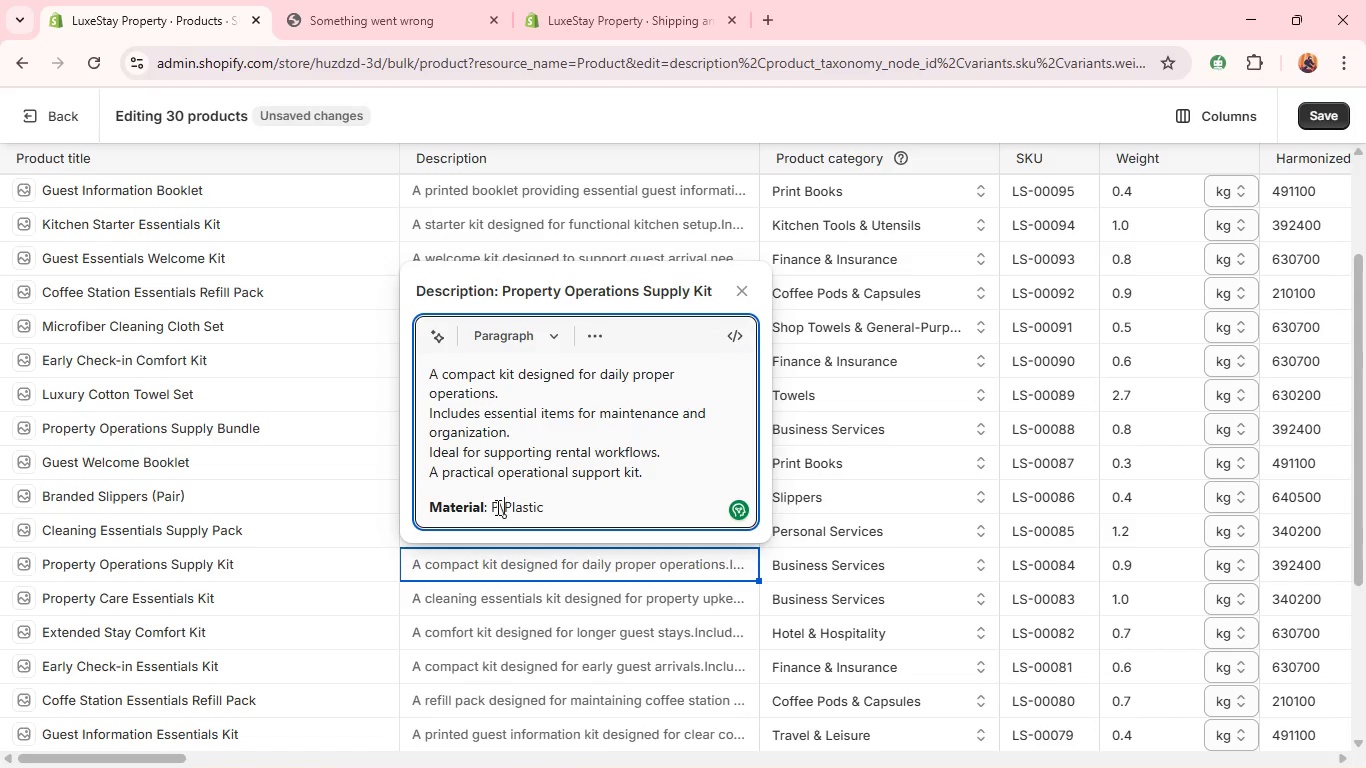 
key(Backspace)
 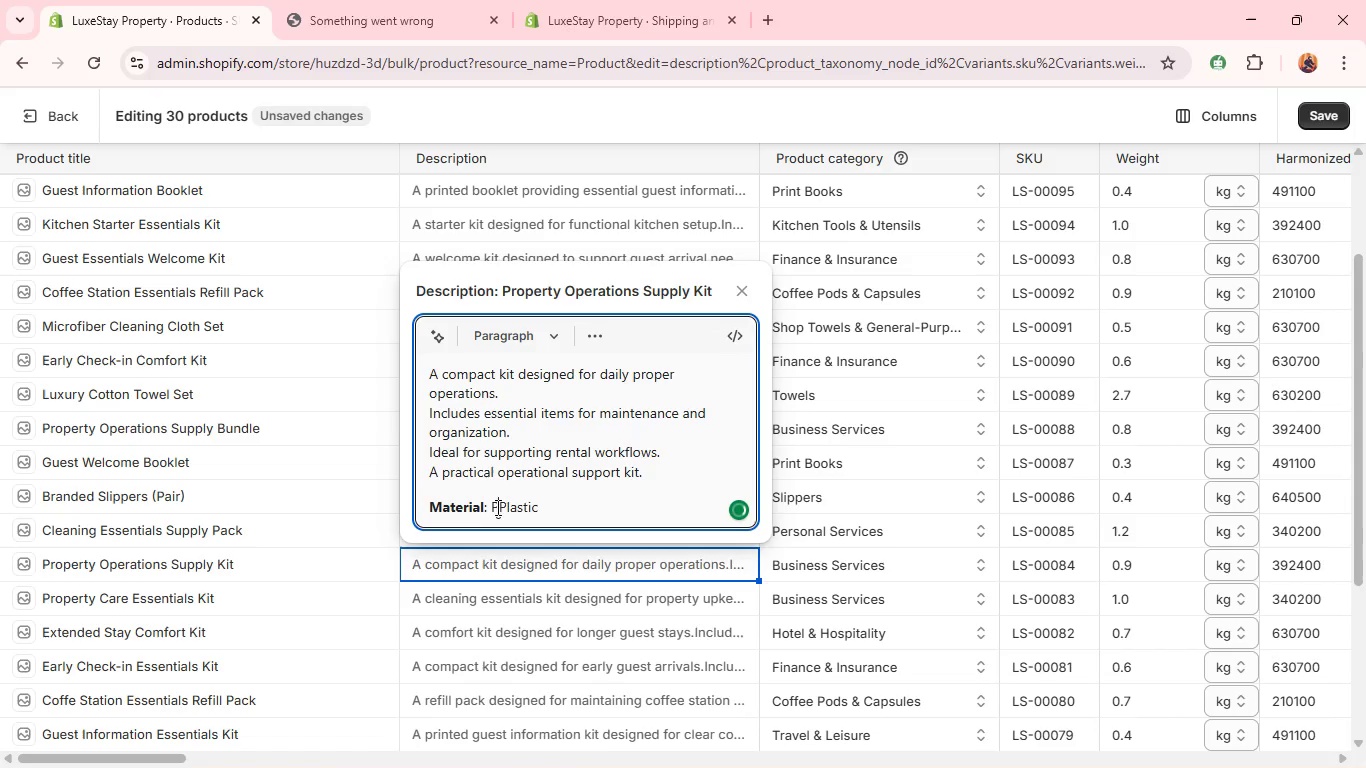 
key(Backspace)
 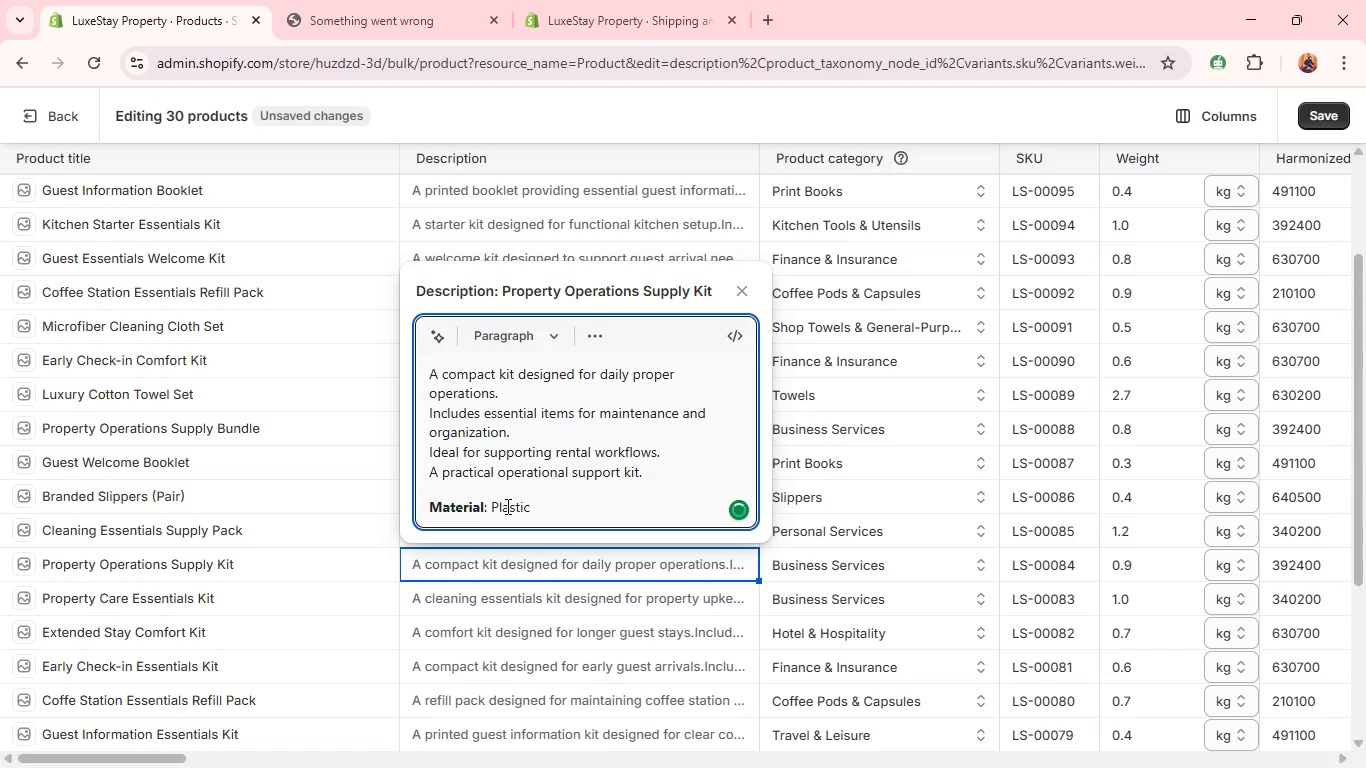 
left_click([548, 509])
 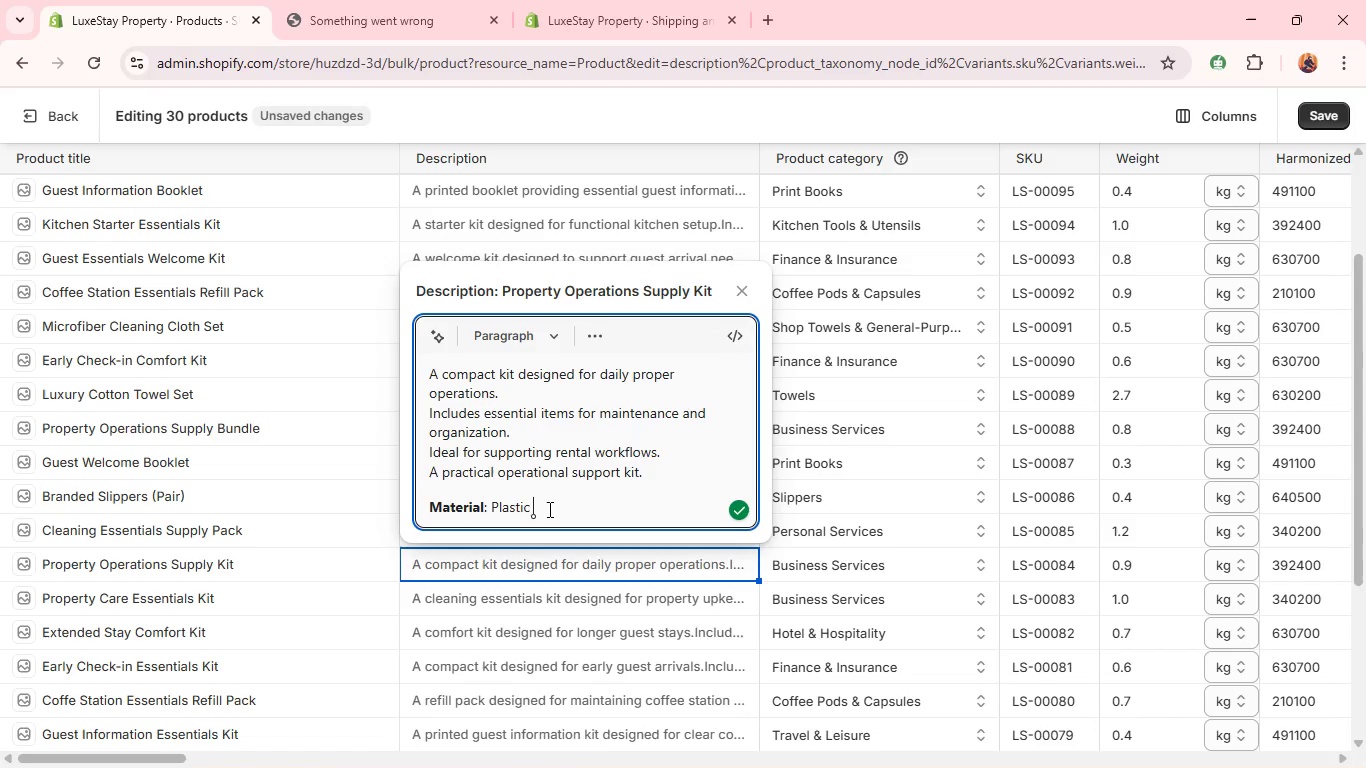 
type( & Metal)
 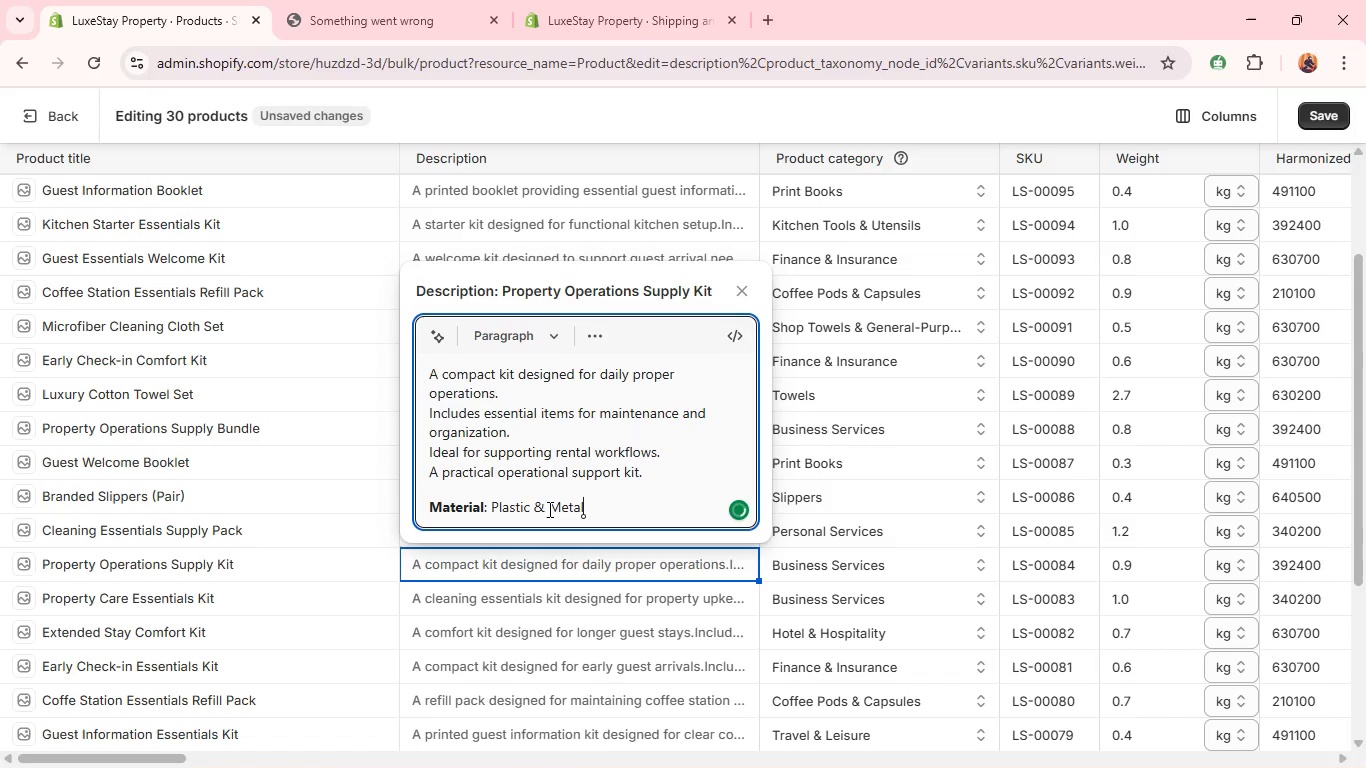 
left_click([558, 610])
 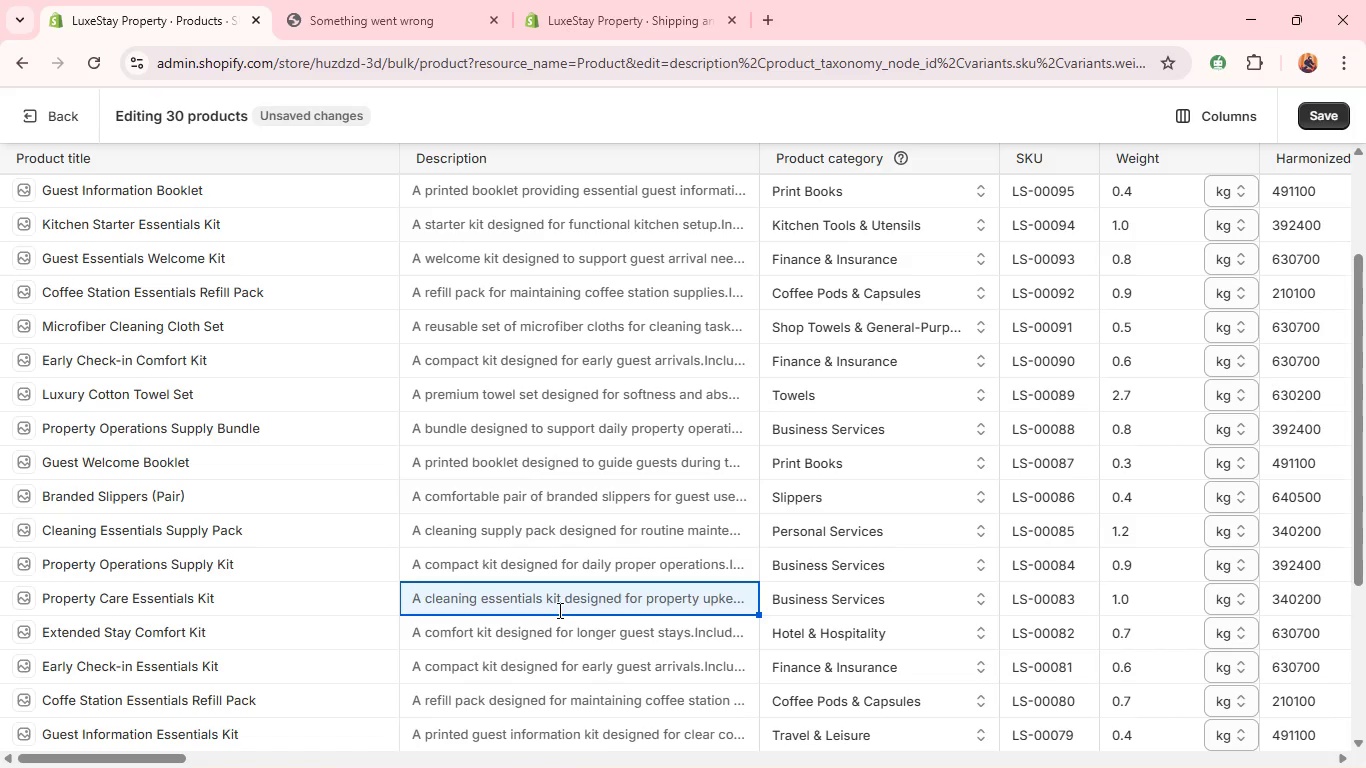 
left_click([558, 610])
 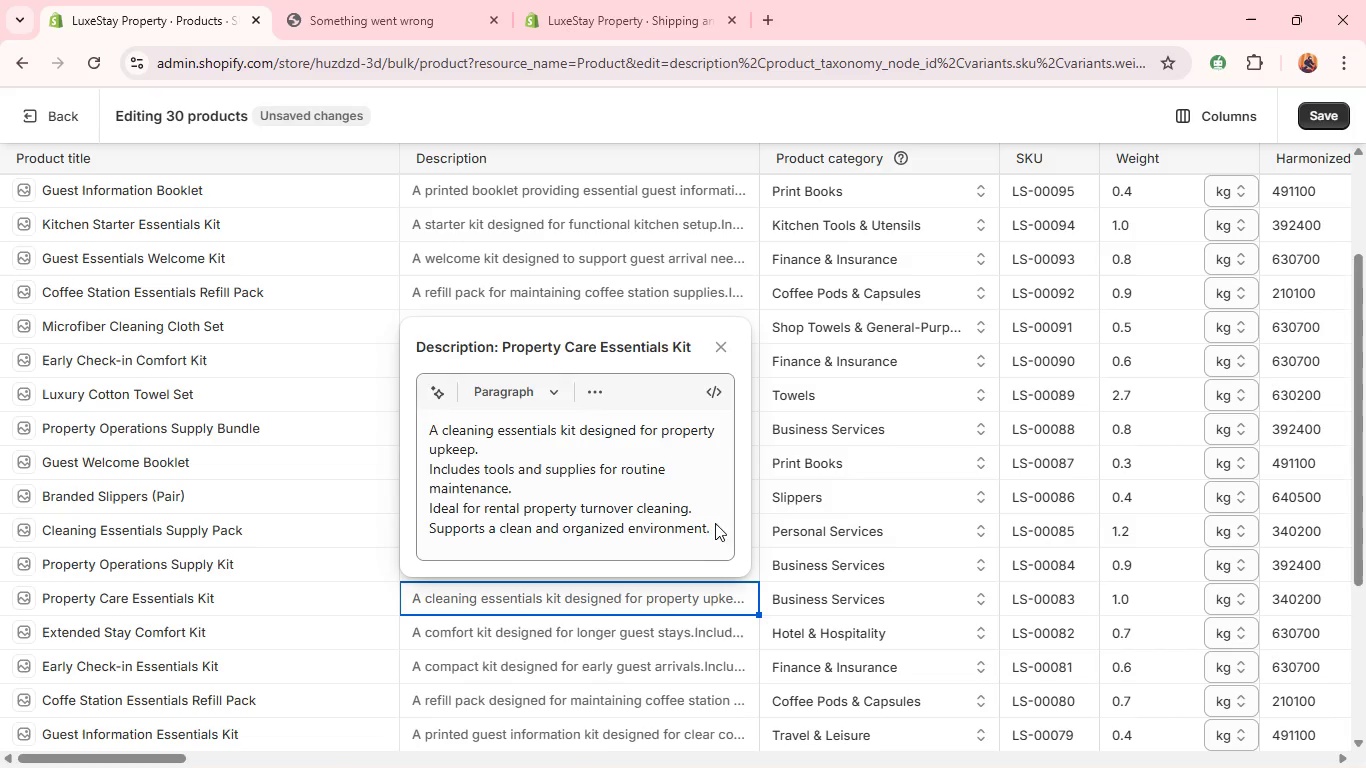 
left_click([723, 519])
 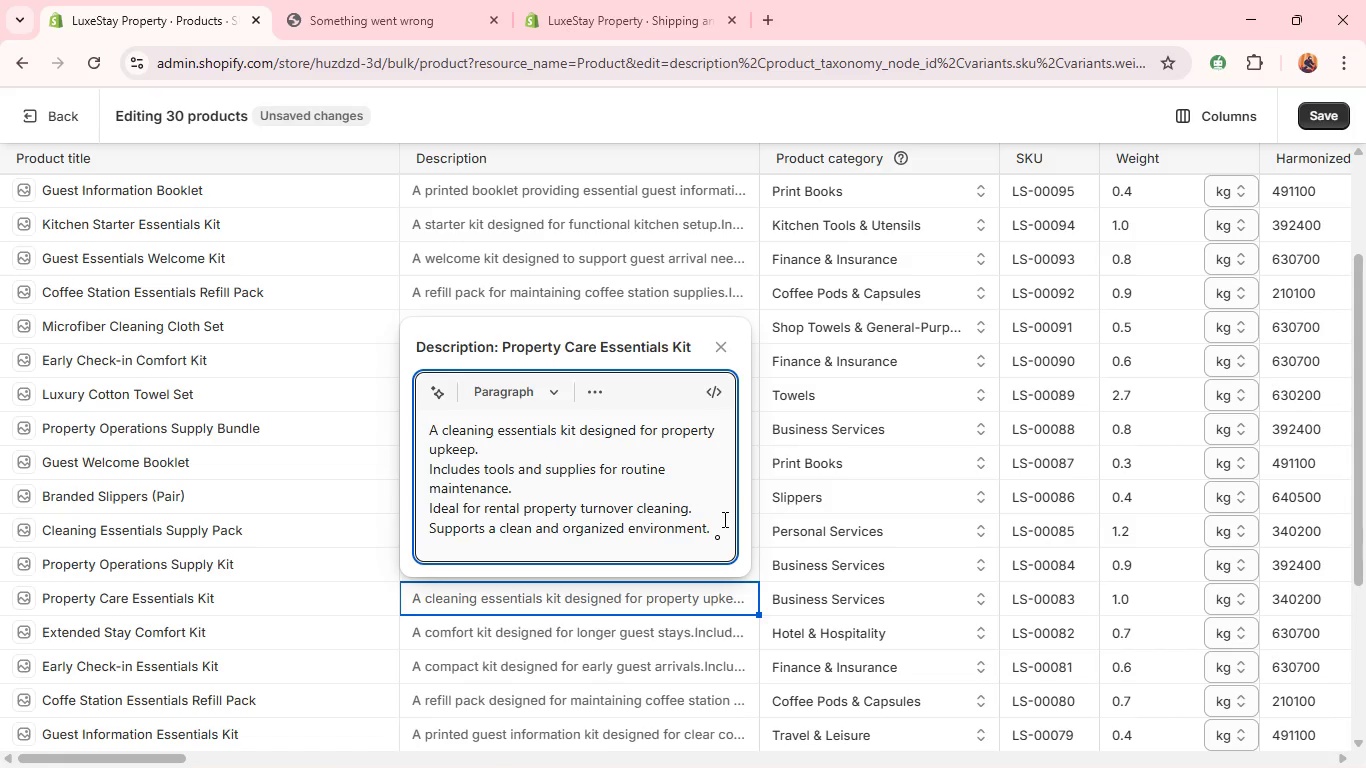 
key(Enter)
 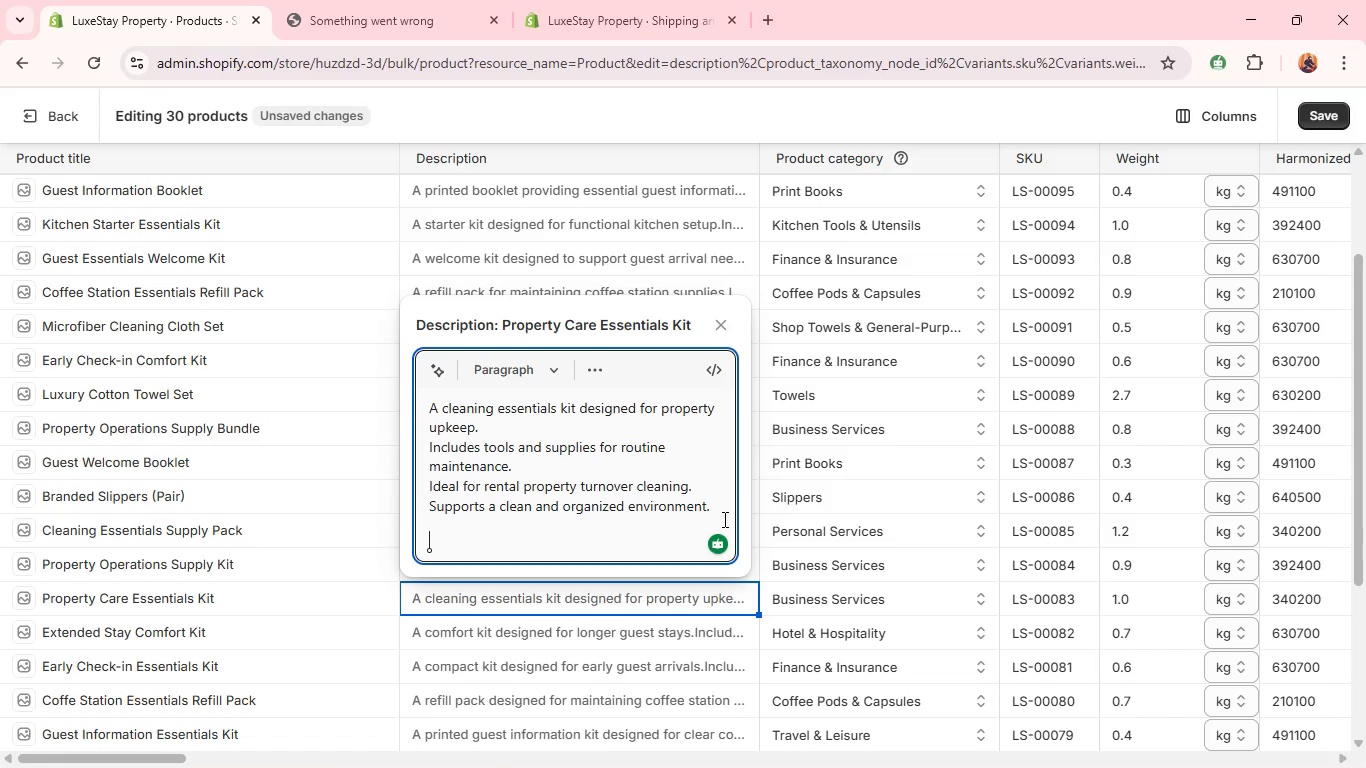 
key(Enter)
 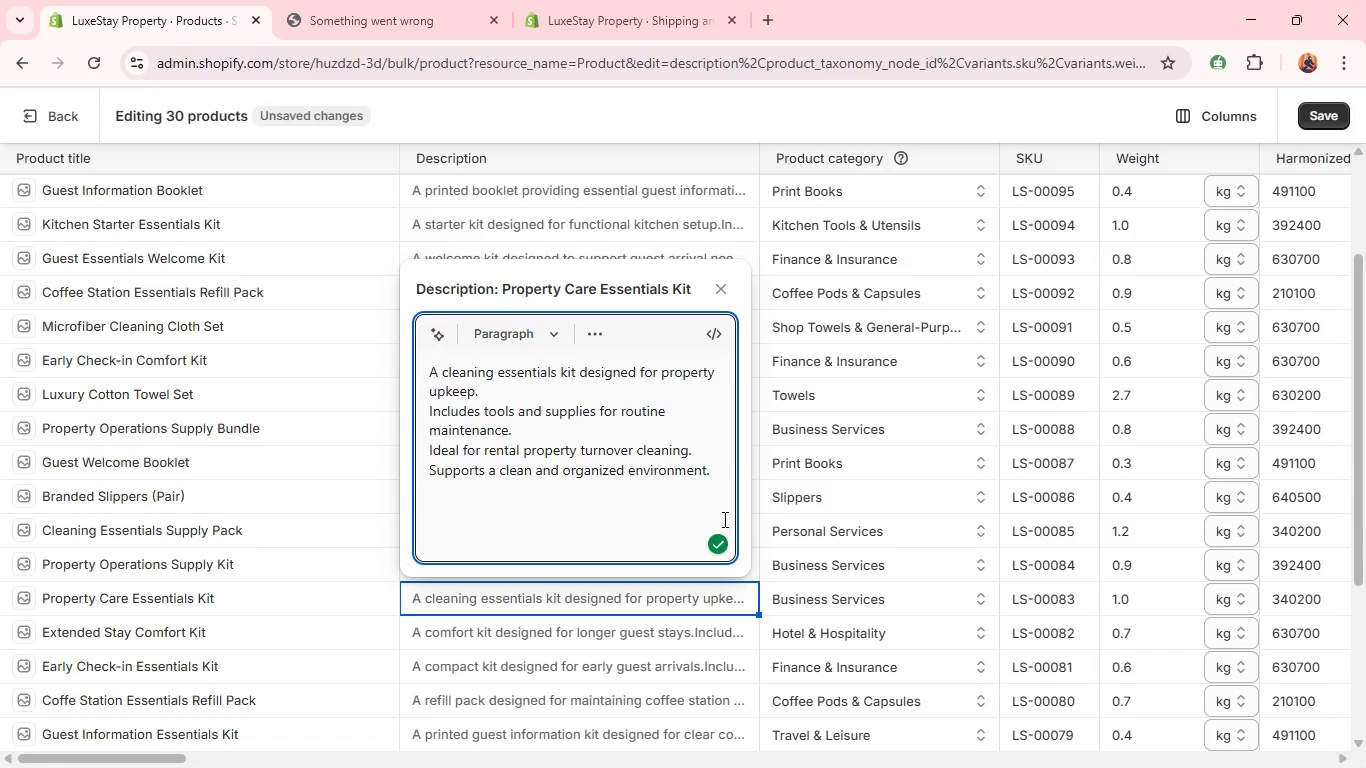 
key(Backspace)
 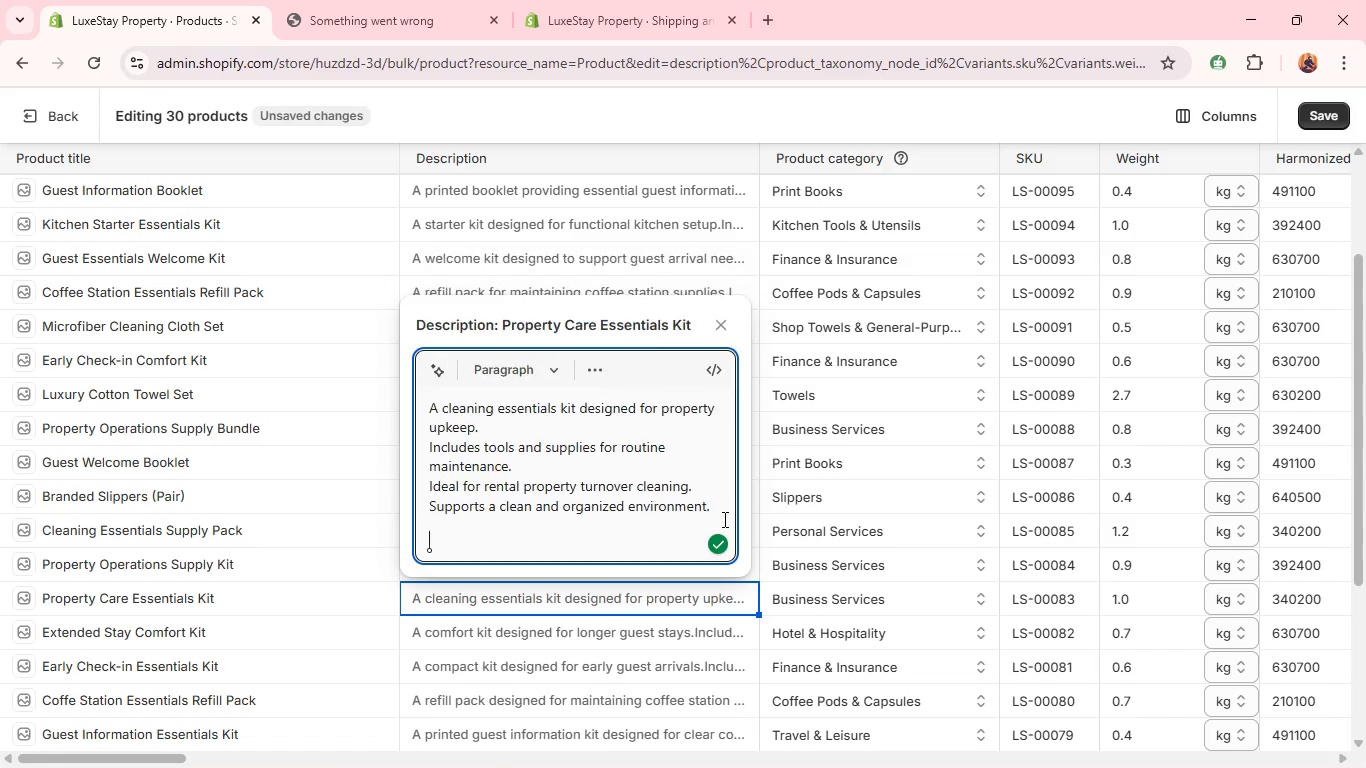 
key(Control+V)
 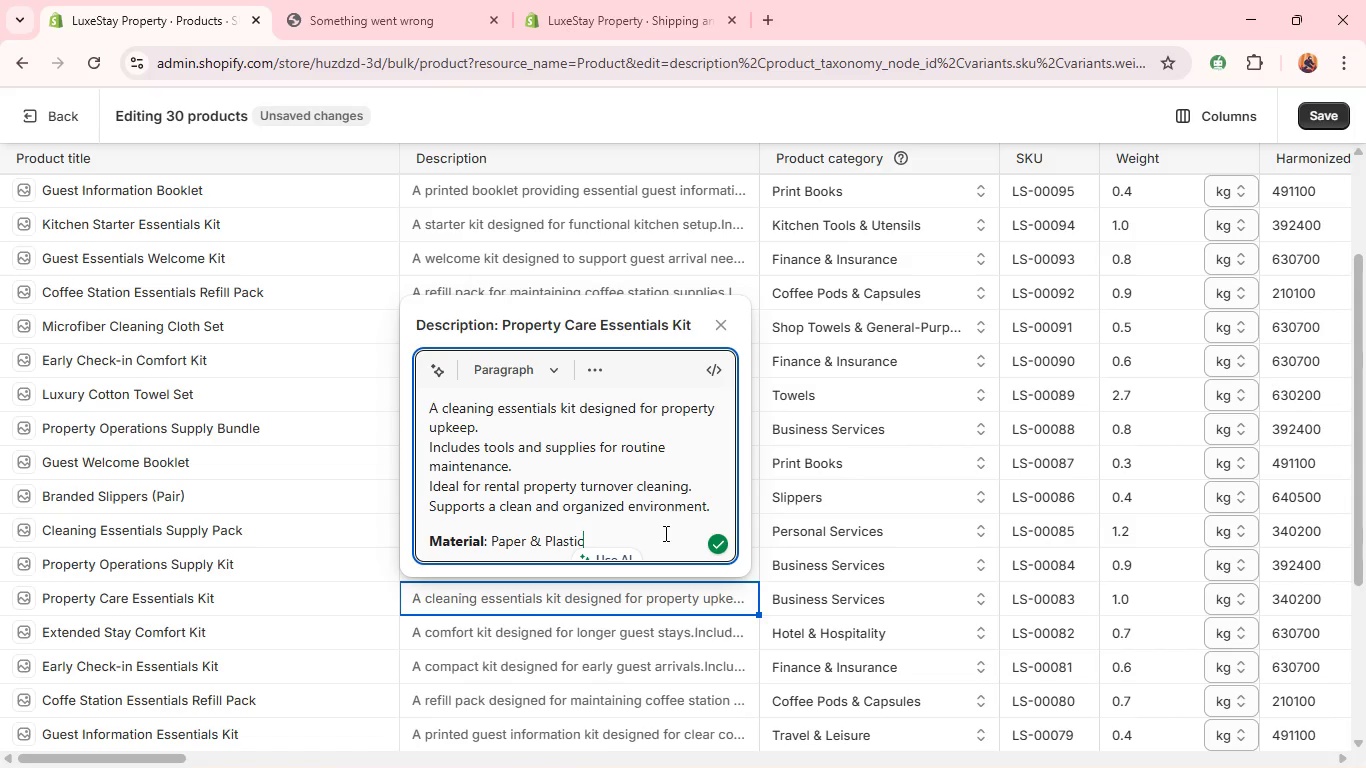 
left_click_drag(start_coordinate=[667, 543], to_coordinate=[492, 539])
 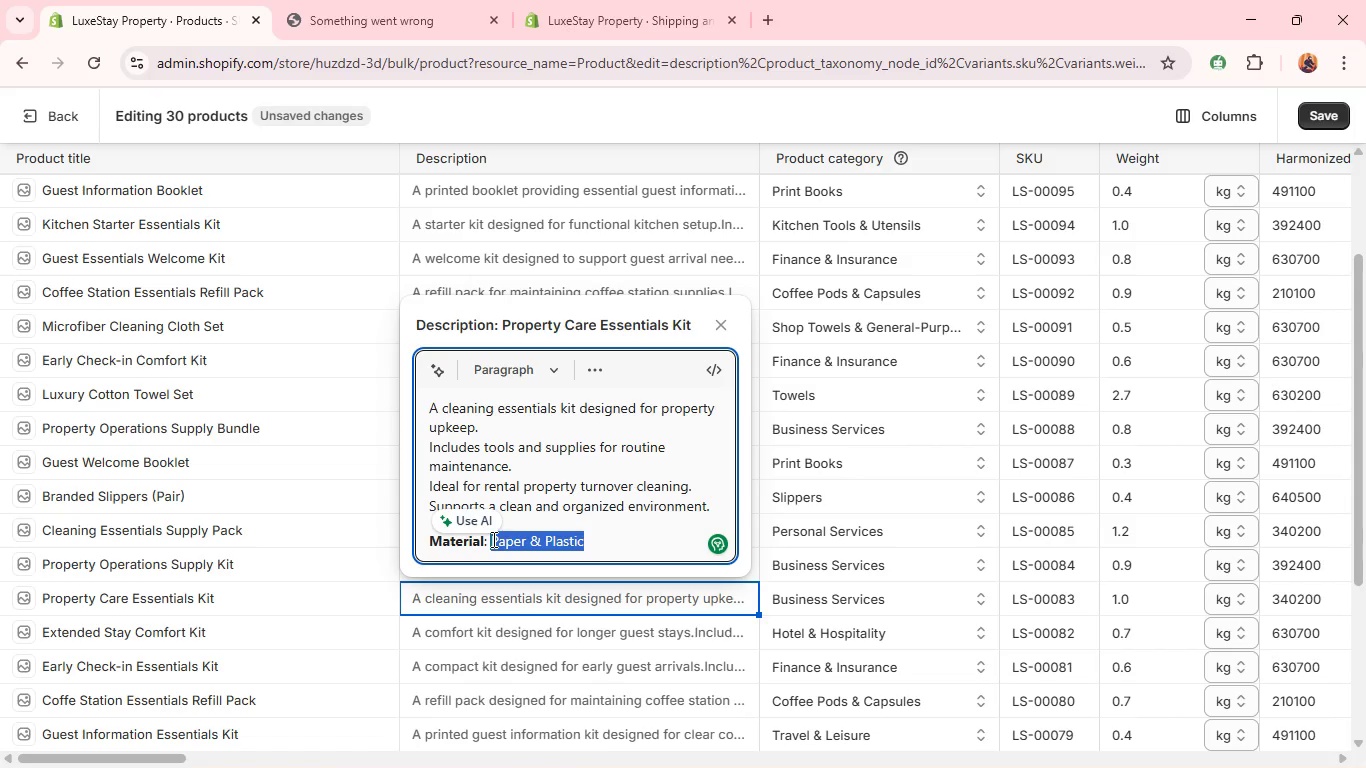 
type(C;eaning Compounds & Plastic)
 